 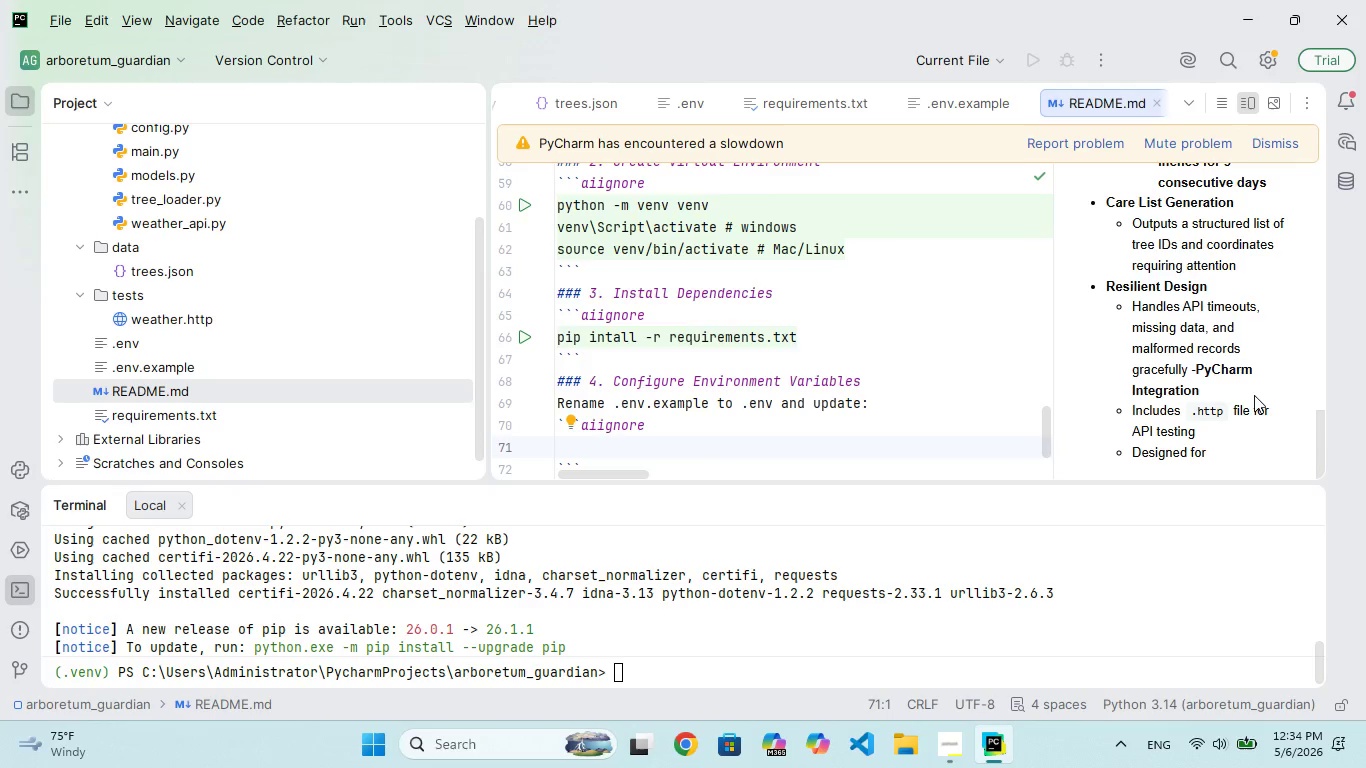 
hold_key(key=ShiftRight, duration=0.38)
 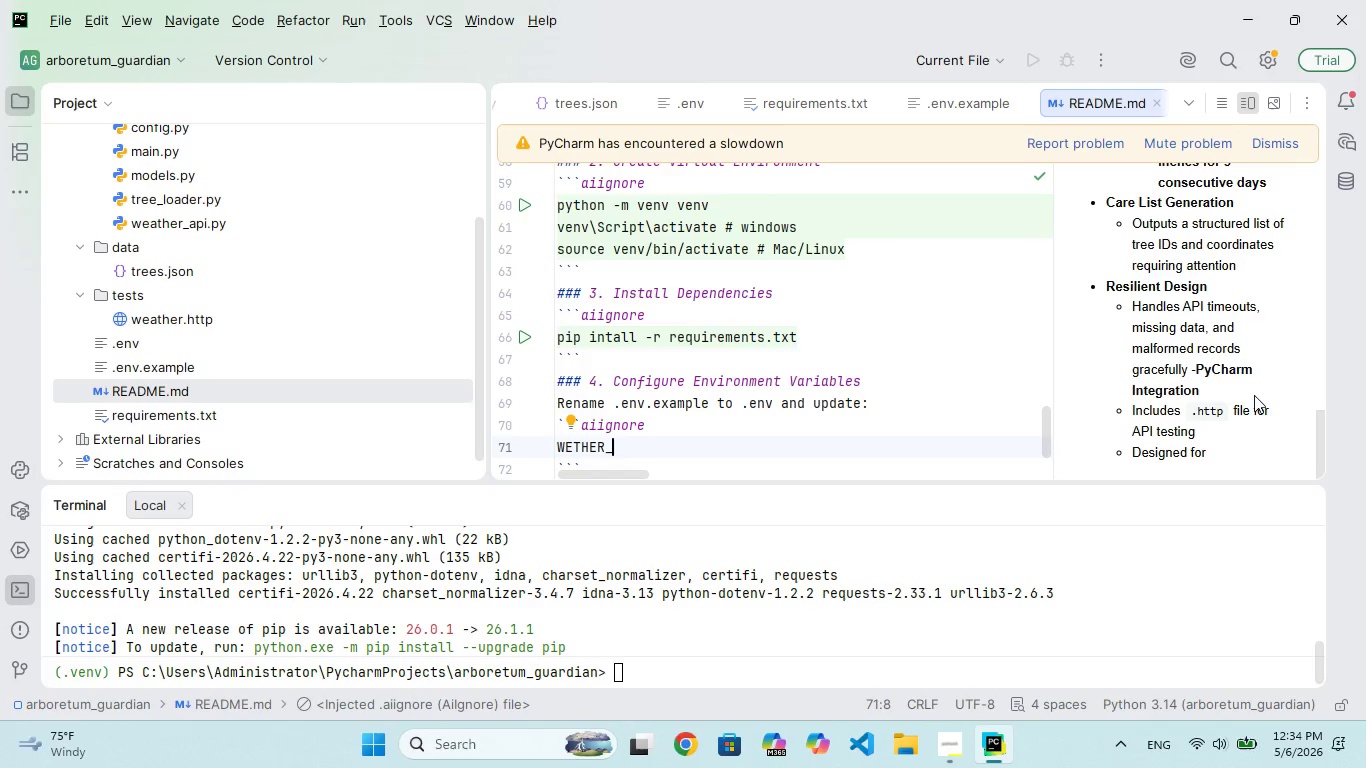 
hold_key(key=A, duration=0.31)
 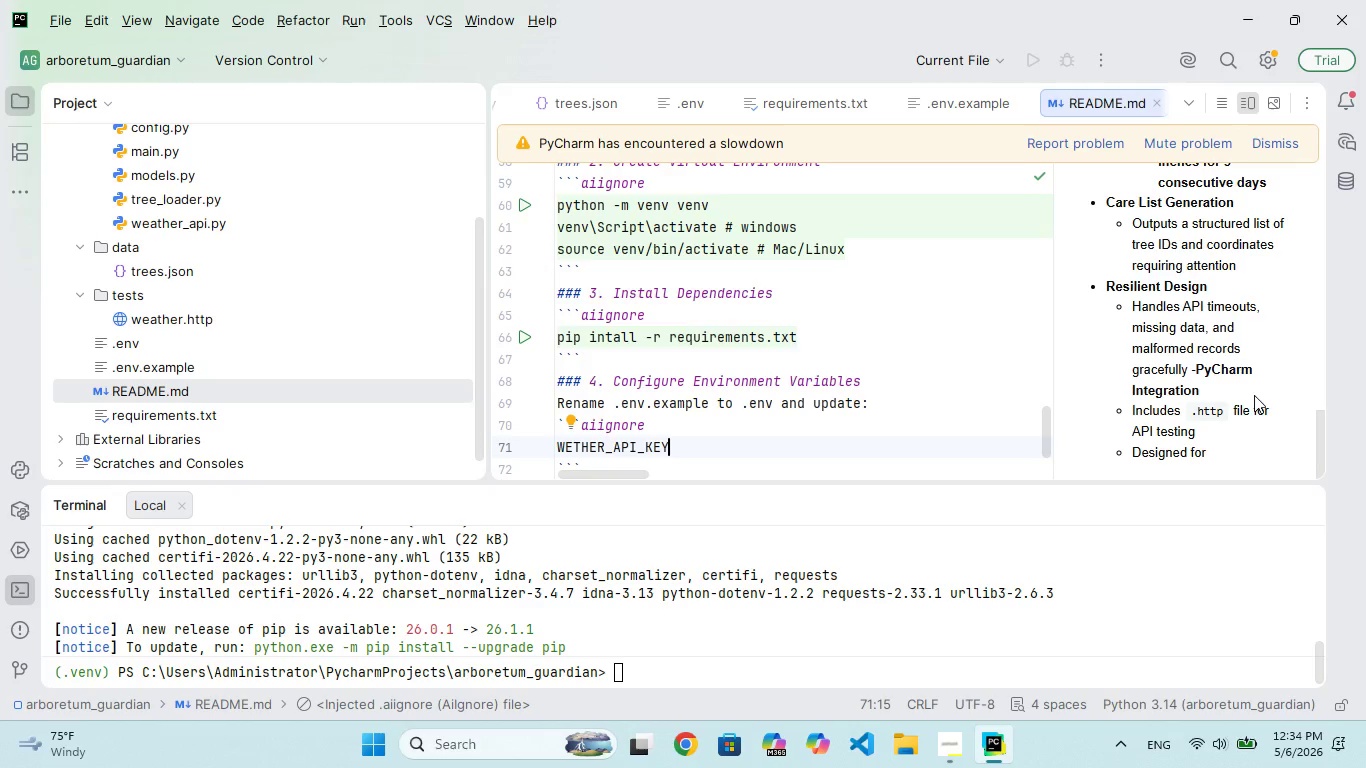 
wait(6.34)
 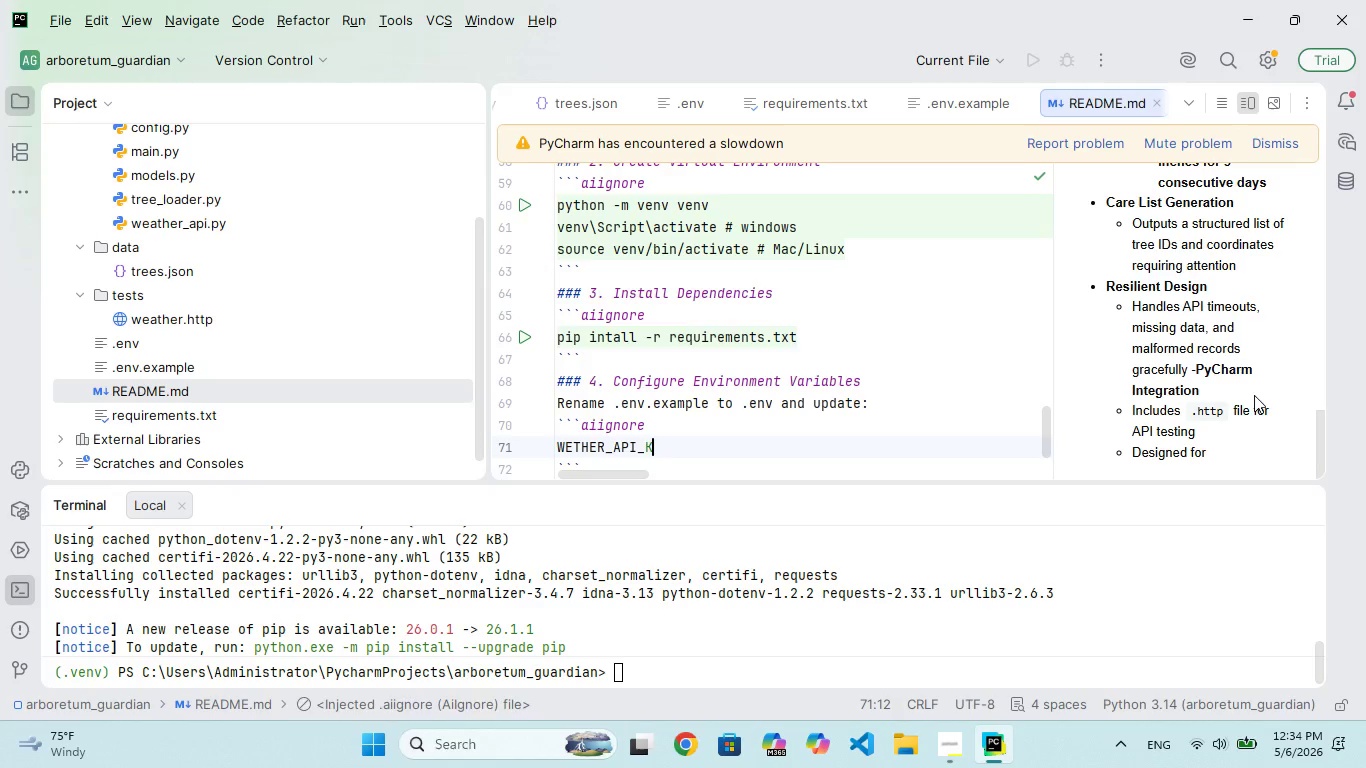 
hold_key(key=ArrowLeft, duration=0.81)
 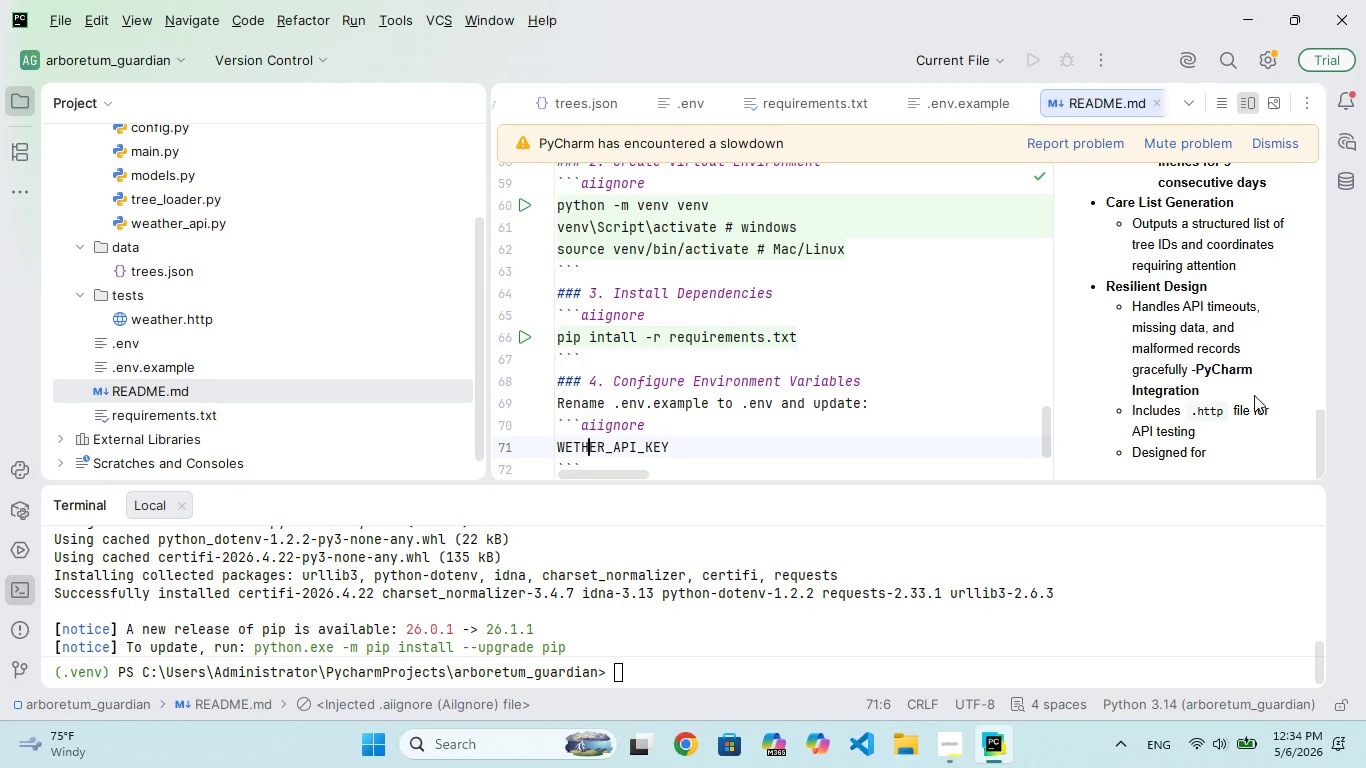 
key(ArrowLeft)
 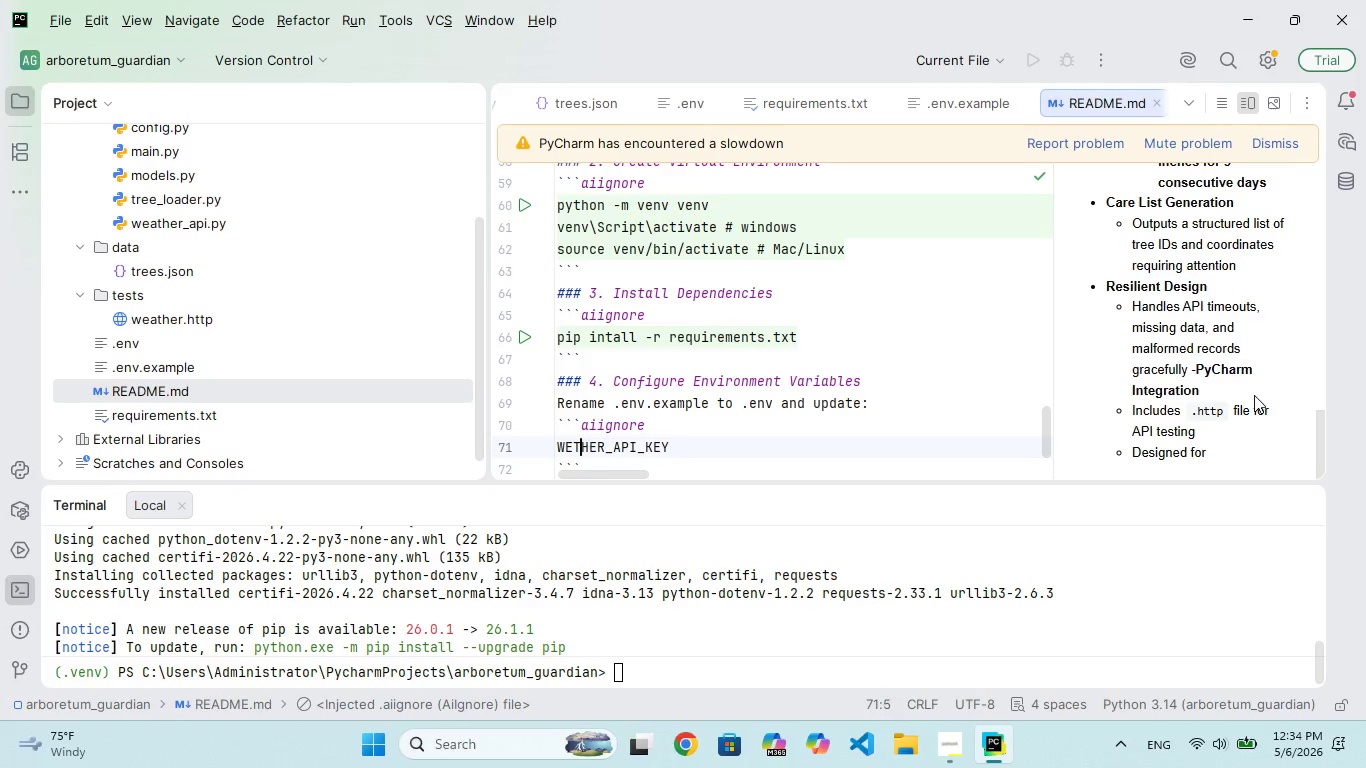 
key(ArrowLeft)
 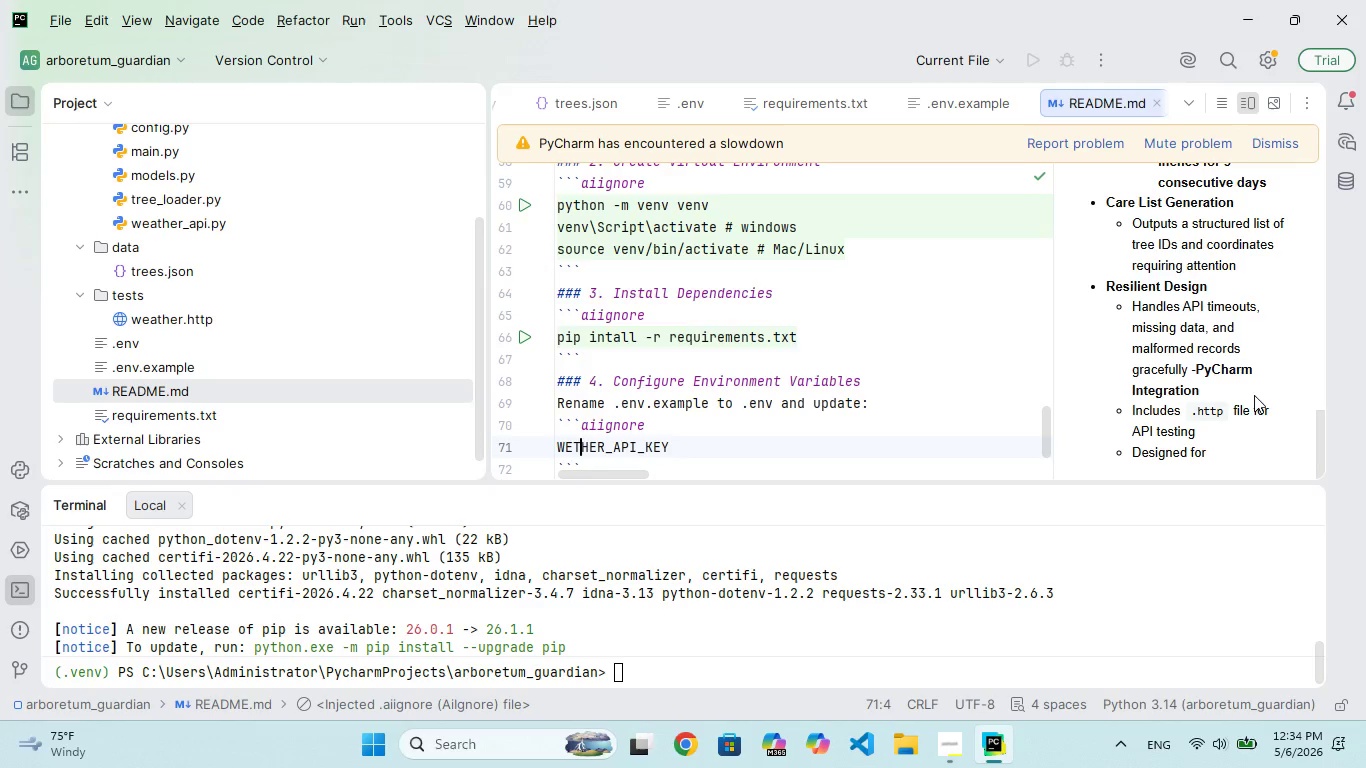 
key(ArrowLeft)
 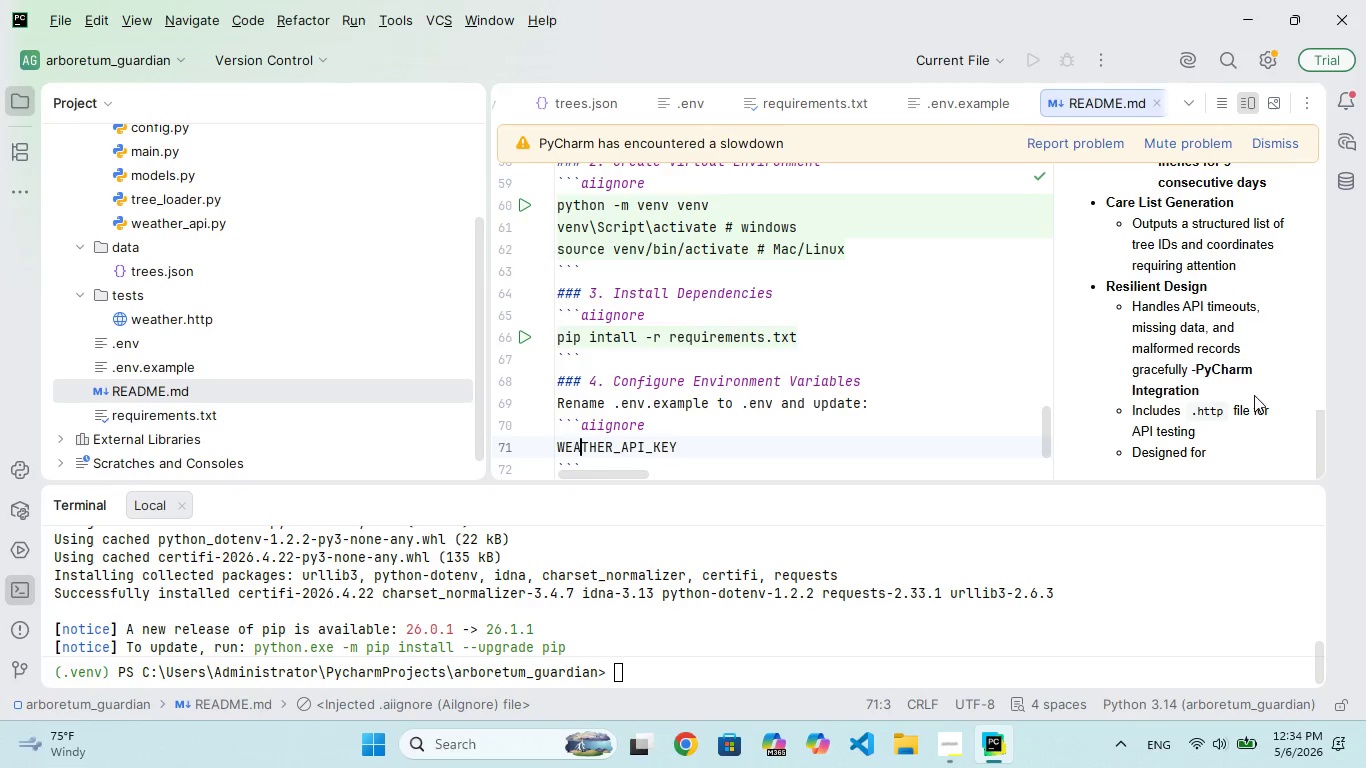 
key(A)
 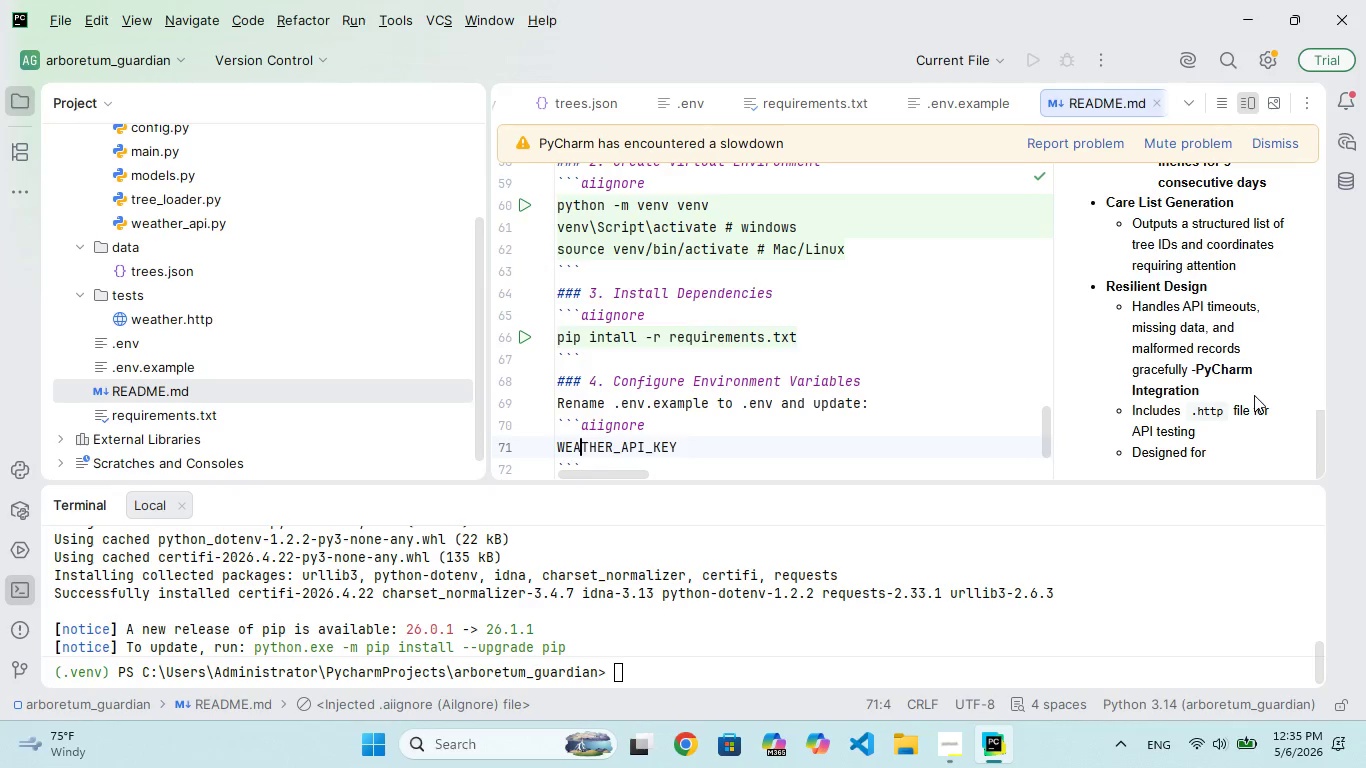 
hold_key(key=ArrowRight, duration=0.92)
 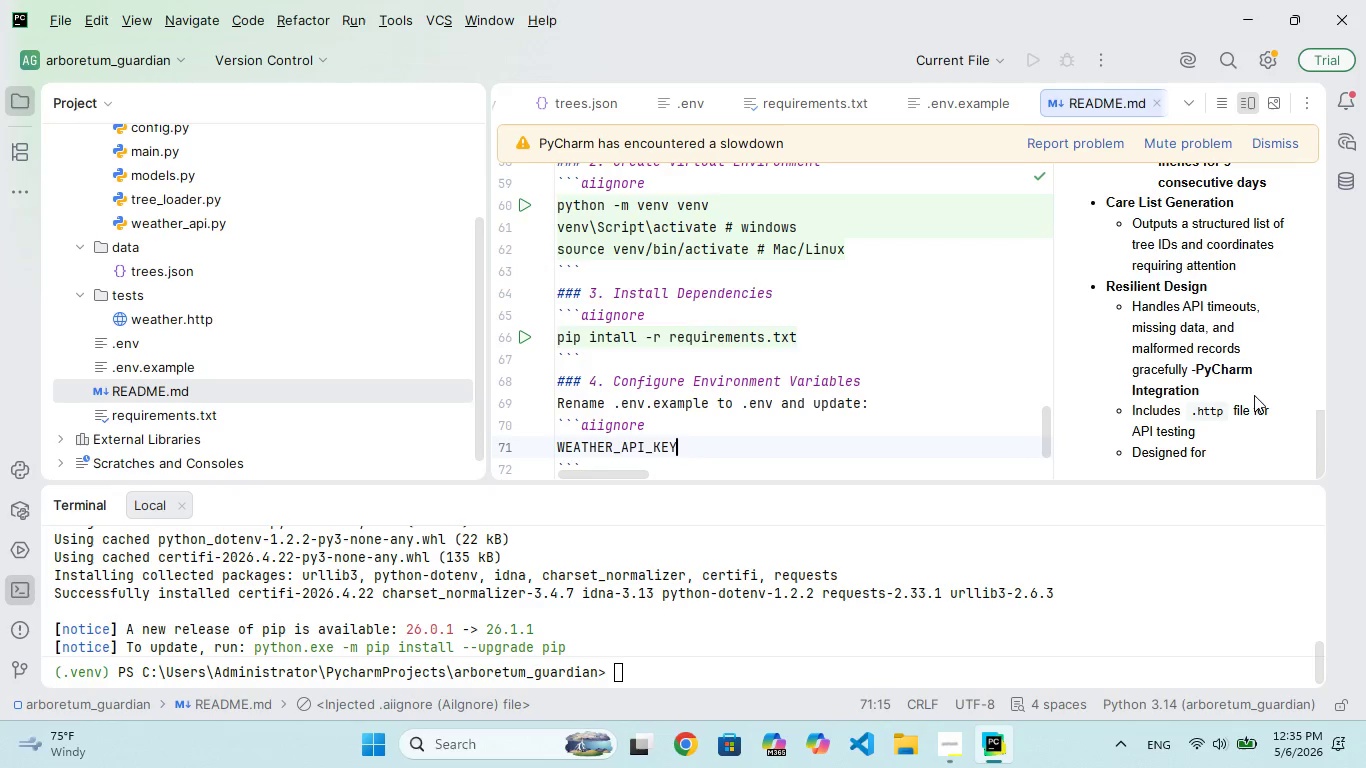 
key(ArrowRight)
 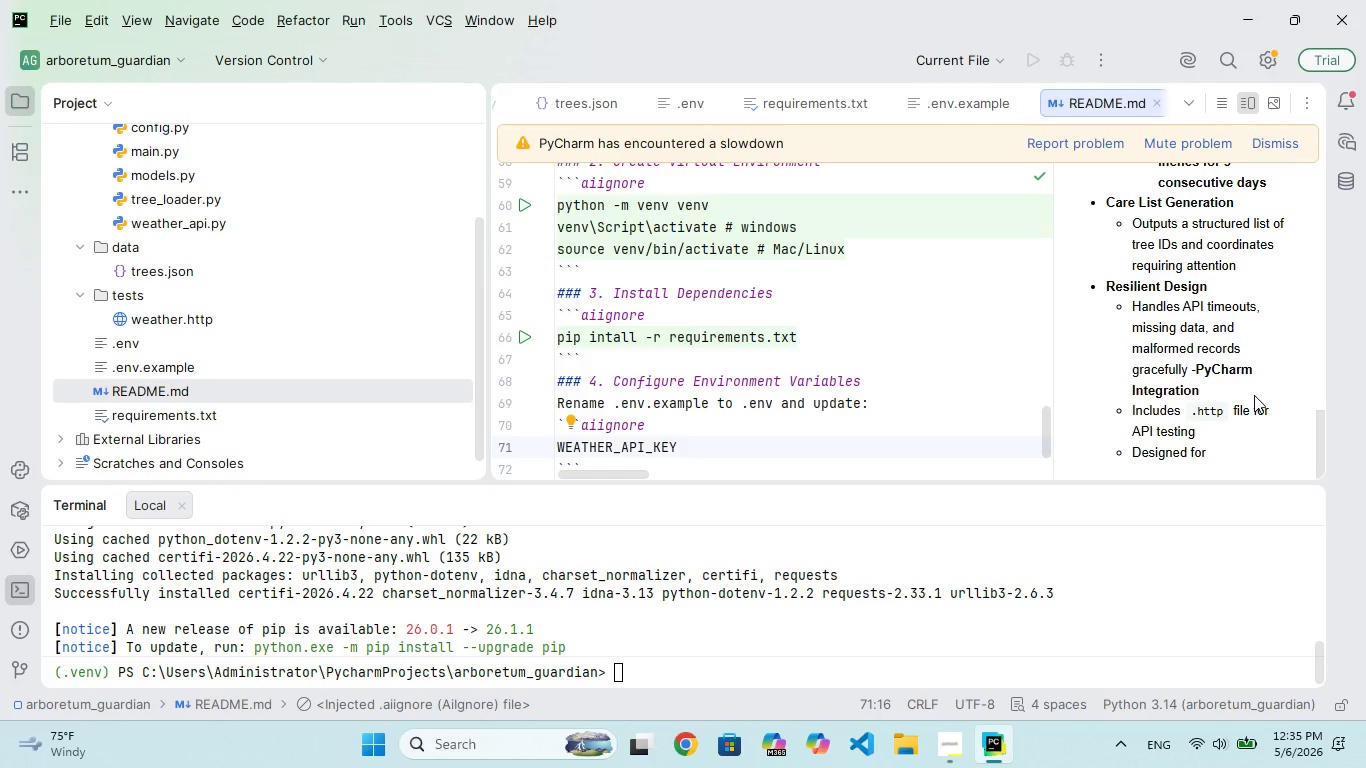 
type(=your_pi_ky)
 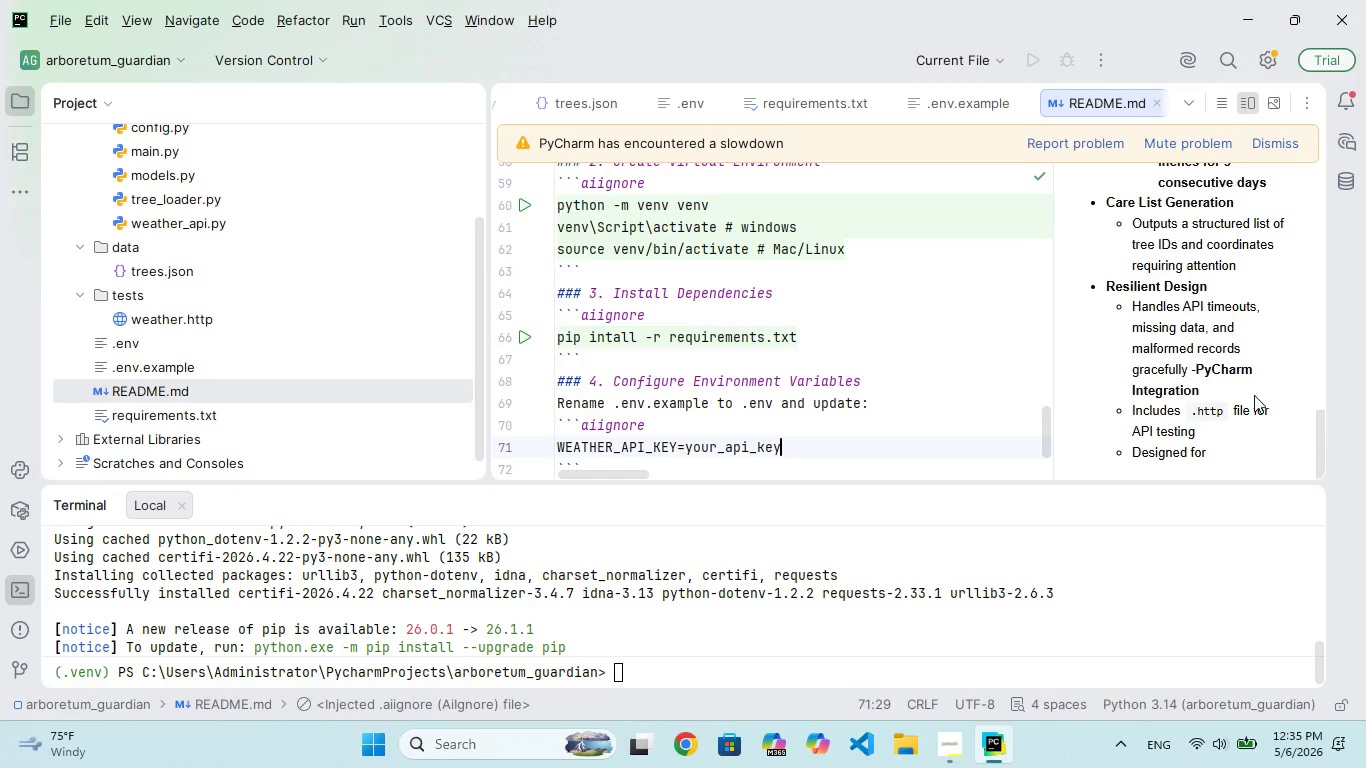 
 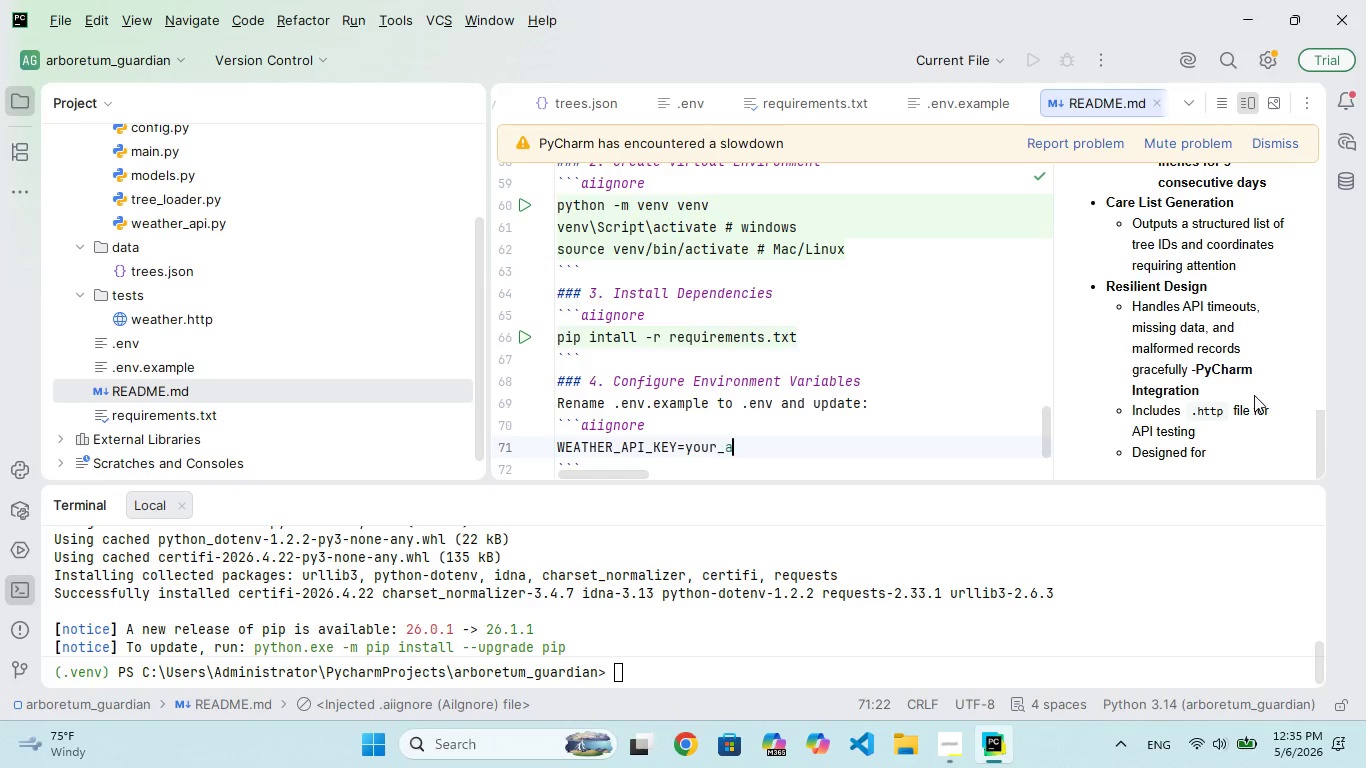 
hold_key(key=A, duration=0.34)
 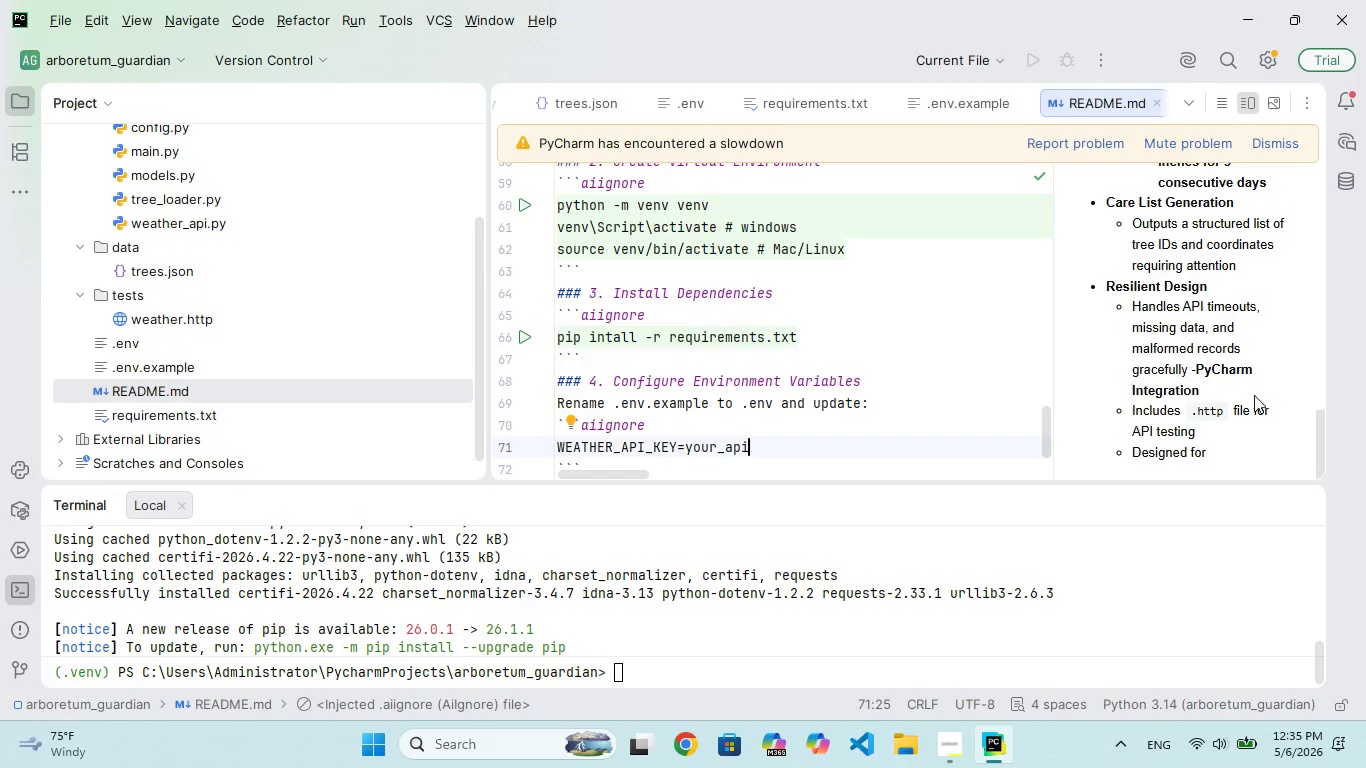 
hold_key(key=E, duration=0.36)
 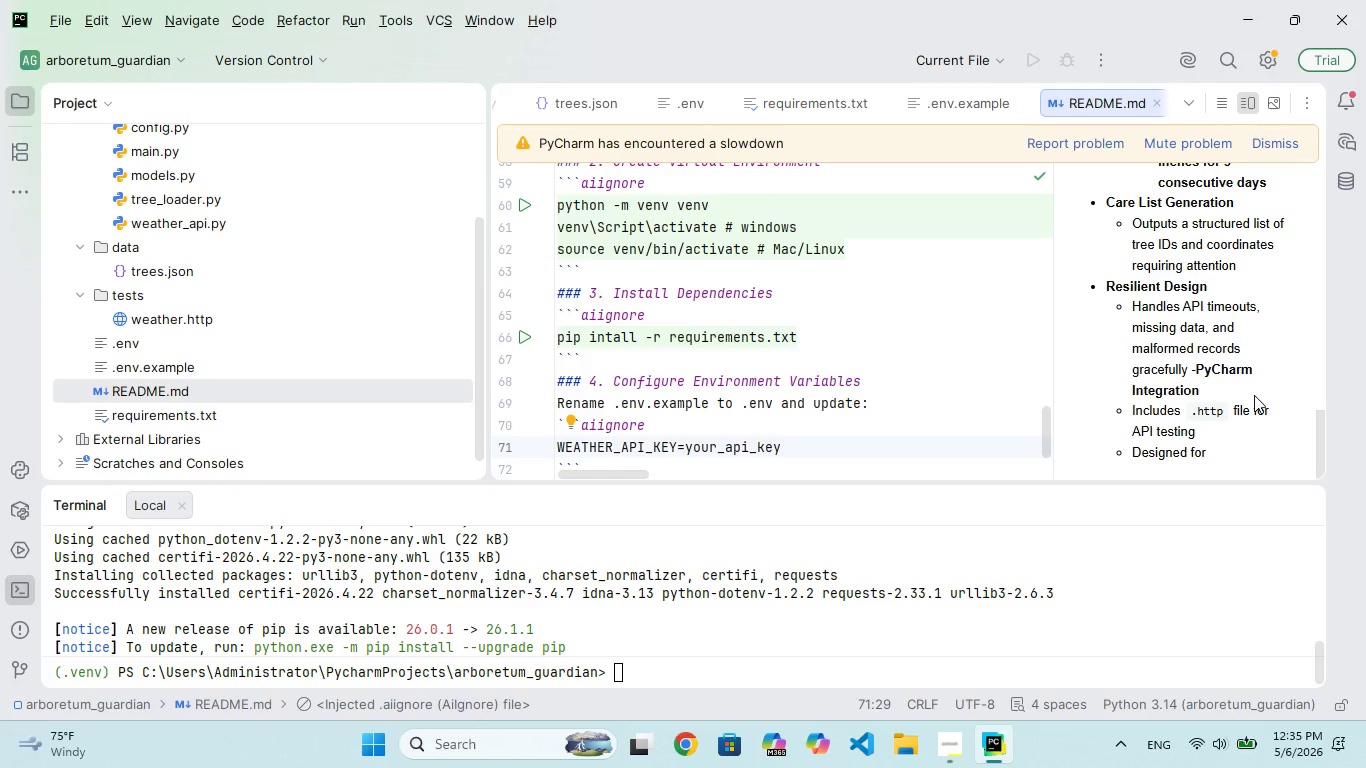 
type(_here)
 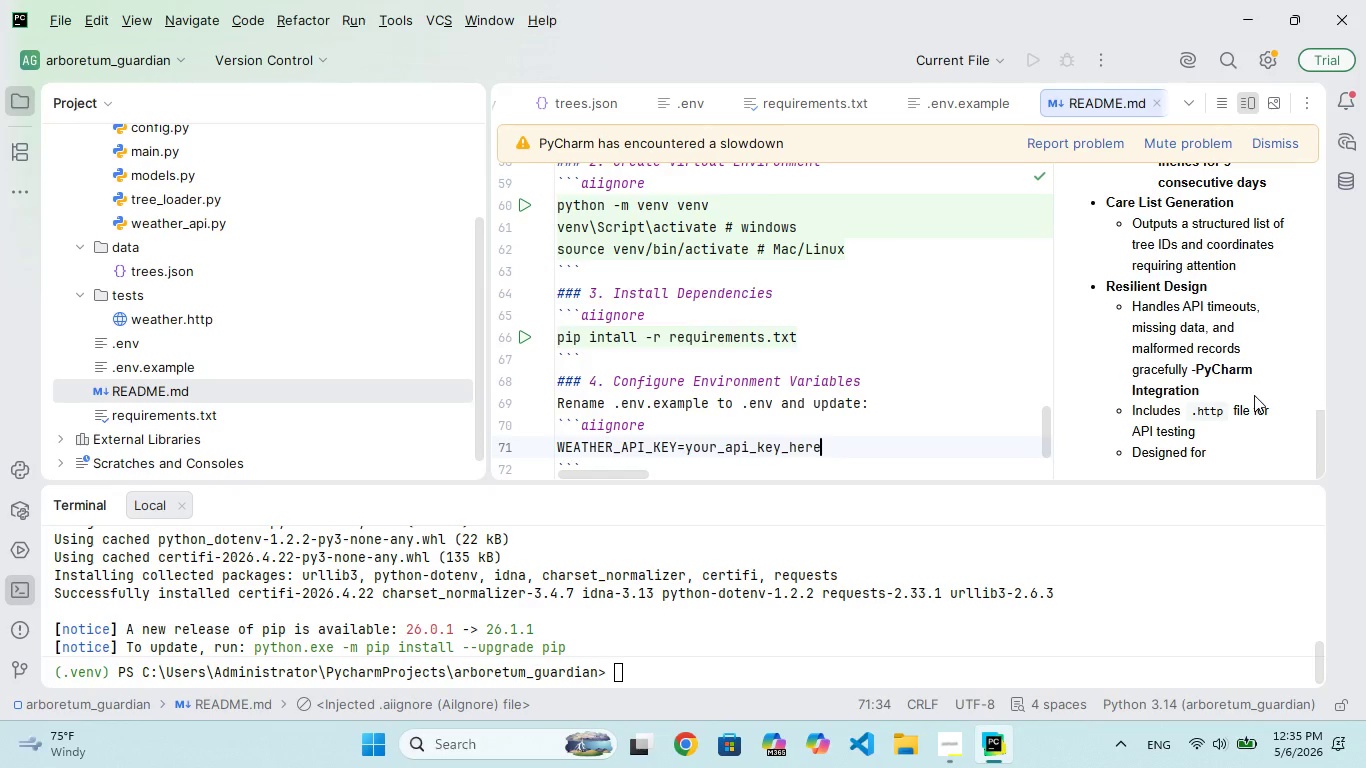 
key(Enter)
 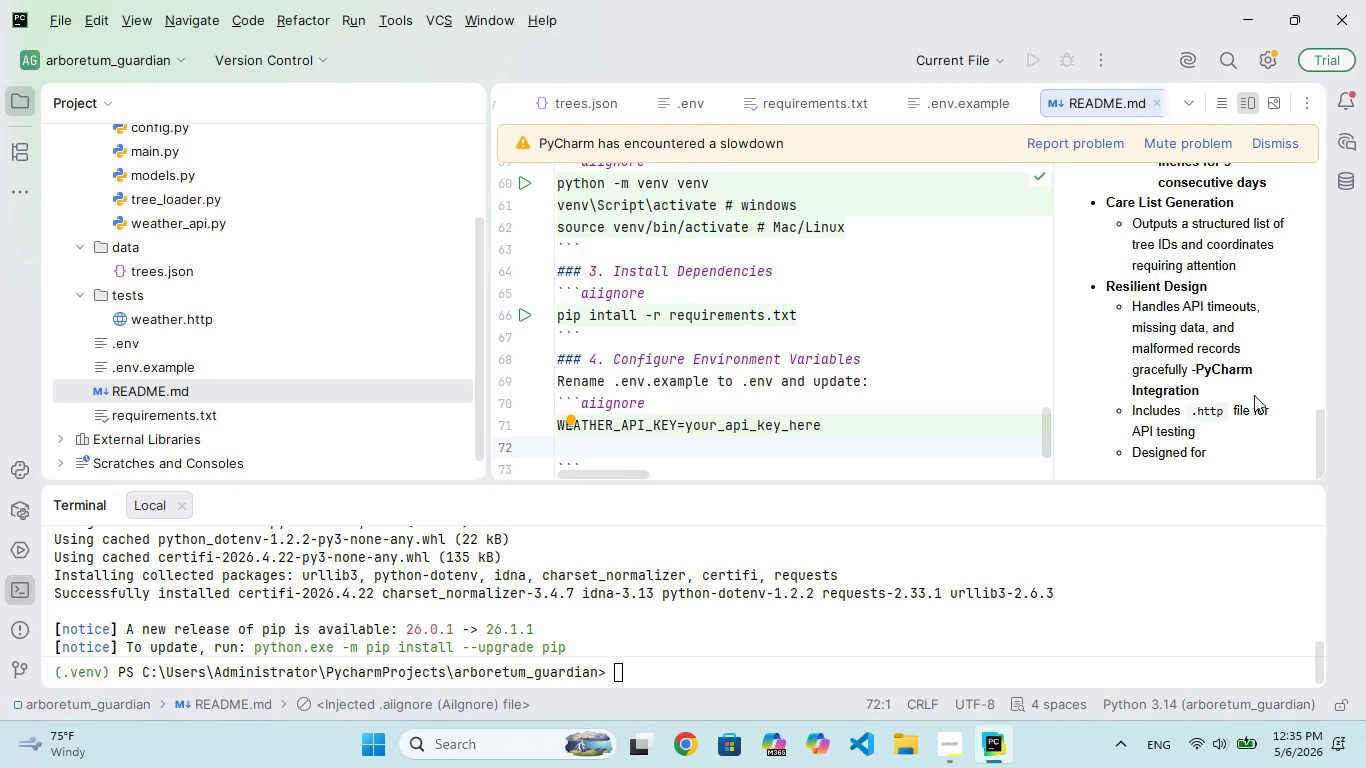 
type(BASE)
key(Backspace)
type(E_UR=https://pi.open)
 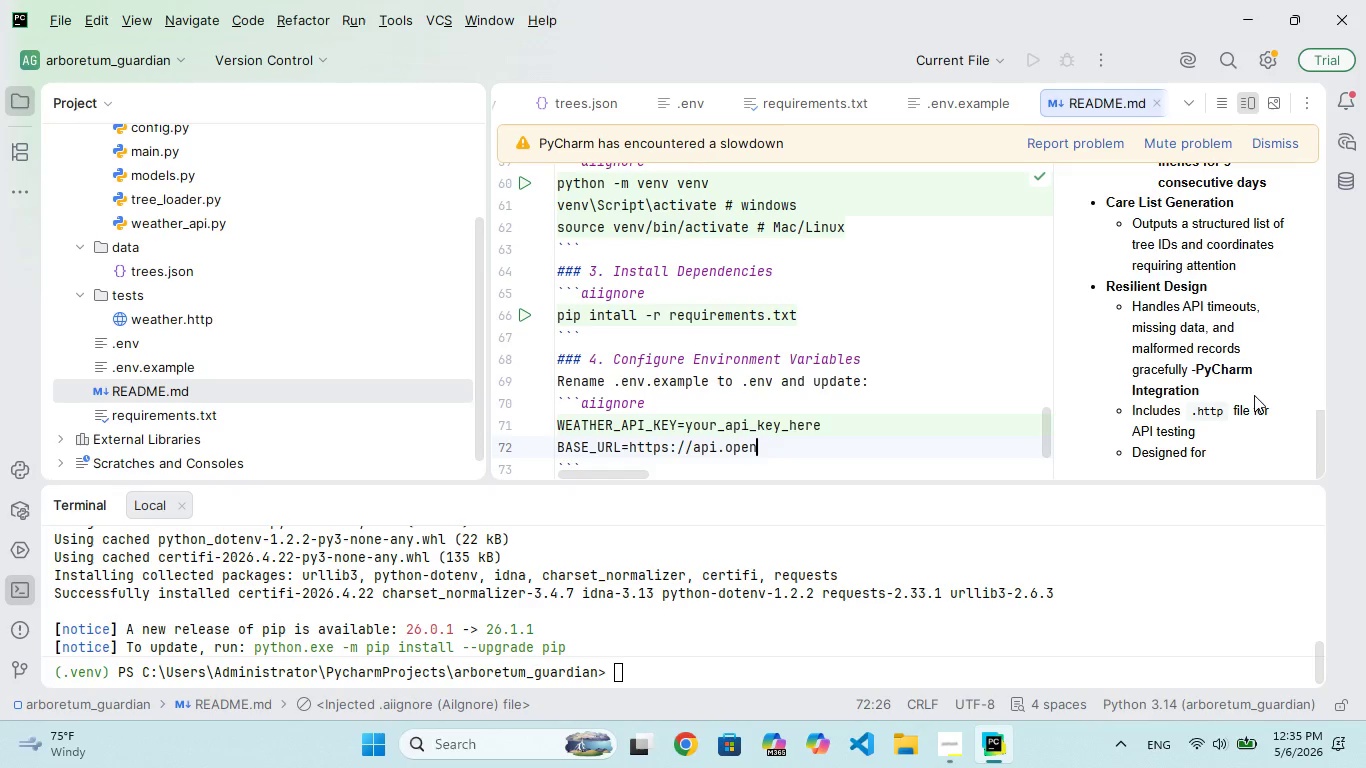 
 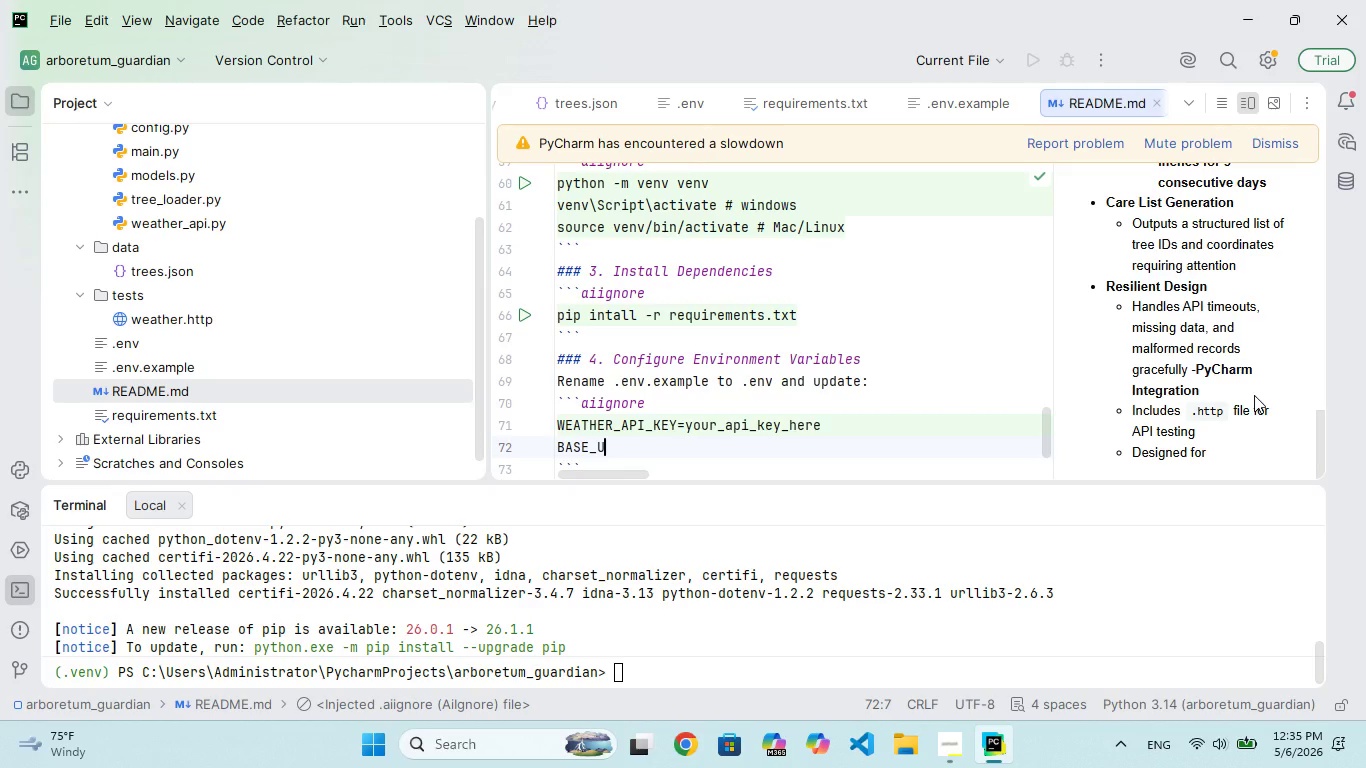 
hold_key(key=L, duration=0.34)
 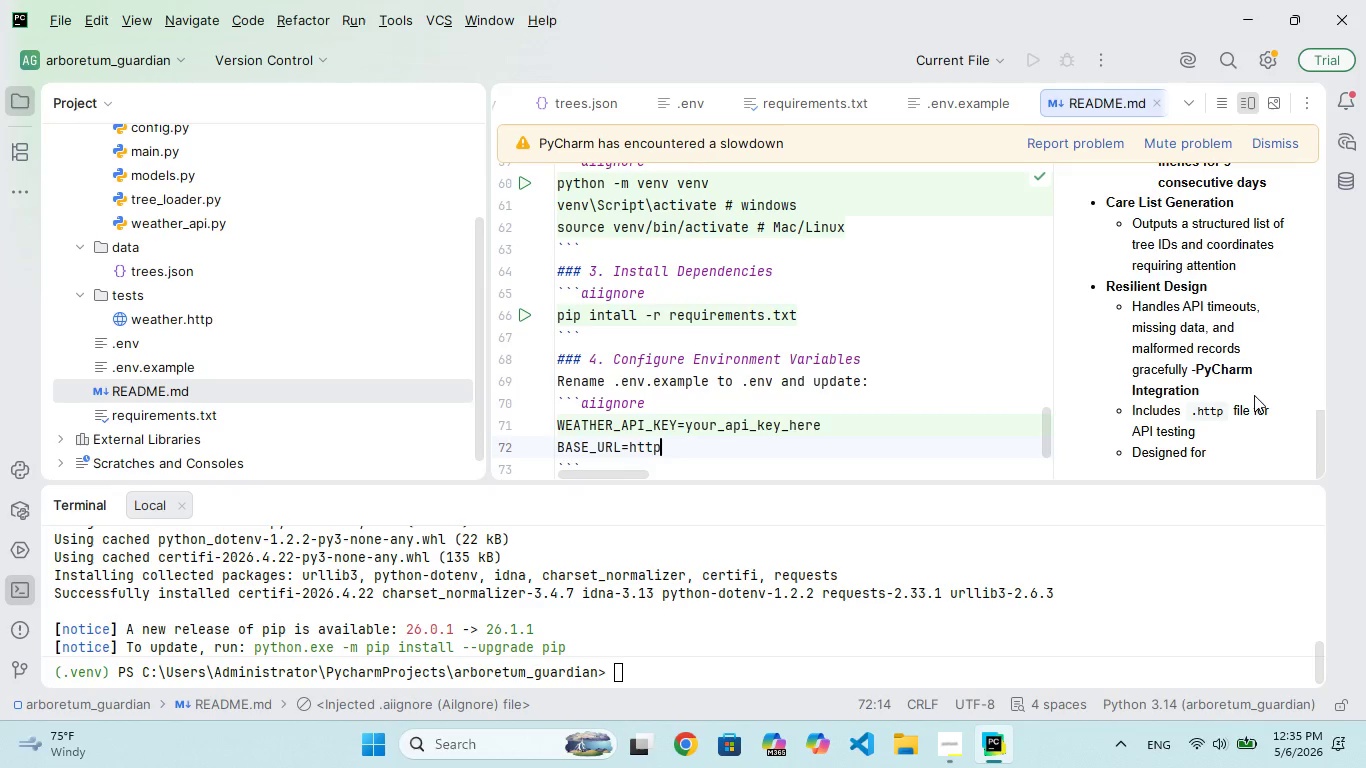 
key(Backspace)
type(nweathrmap)
 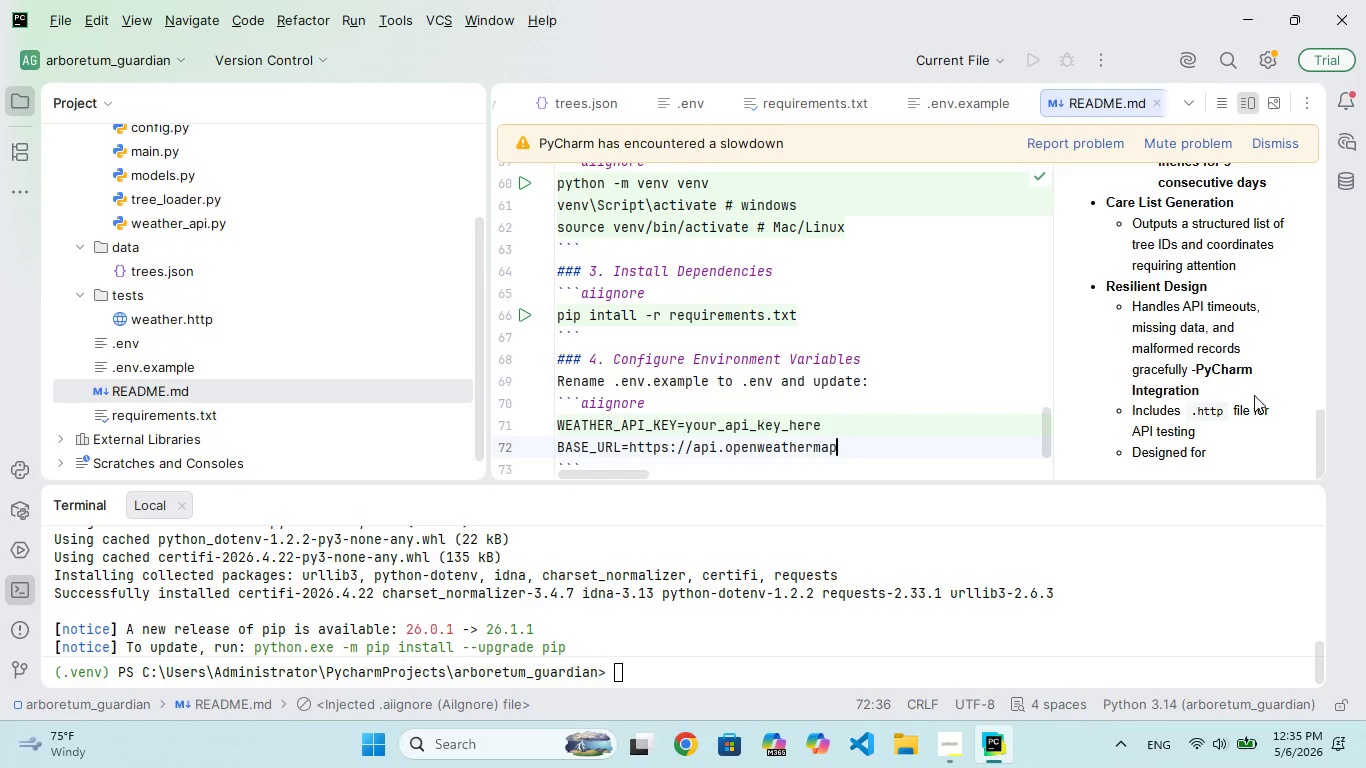 
type(.org/data/)
 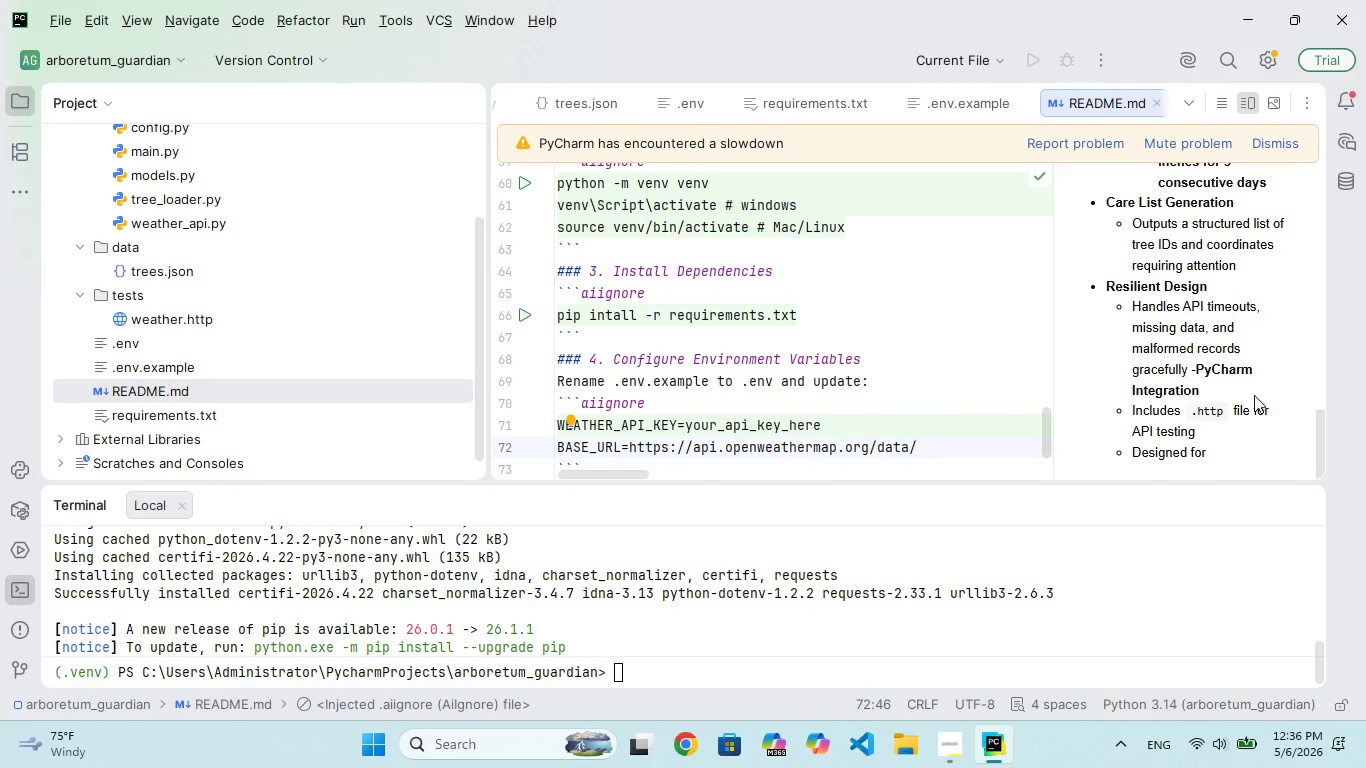 
key(2)
 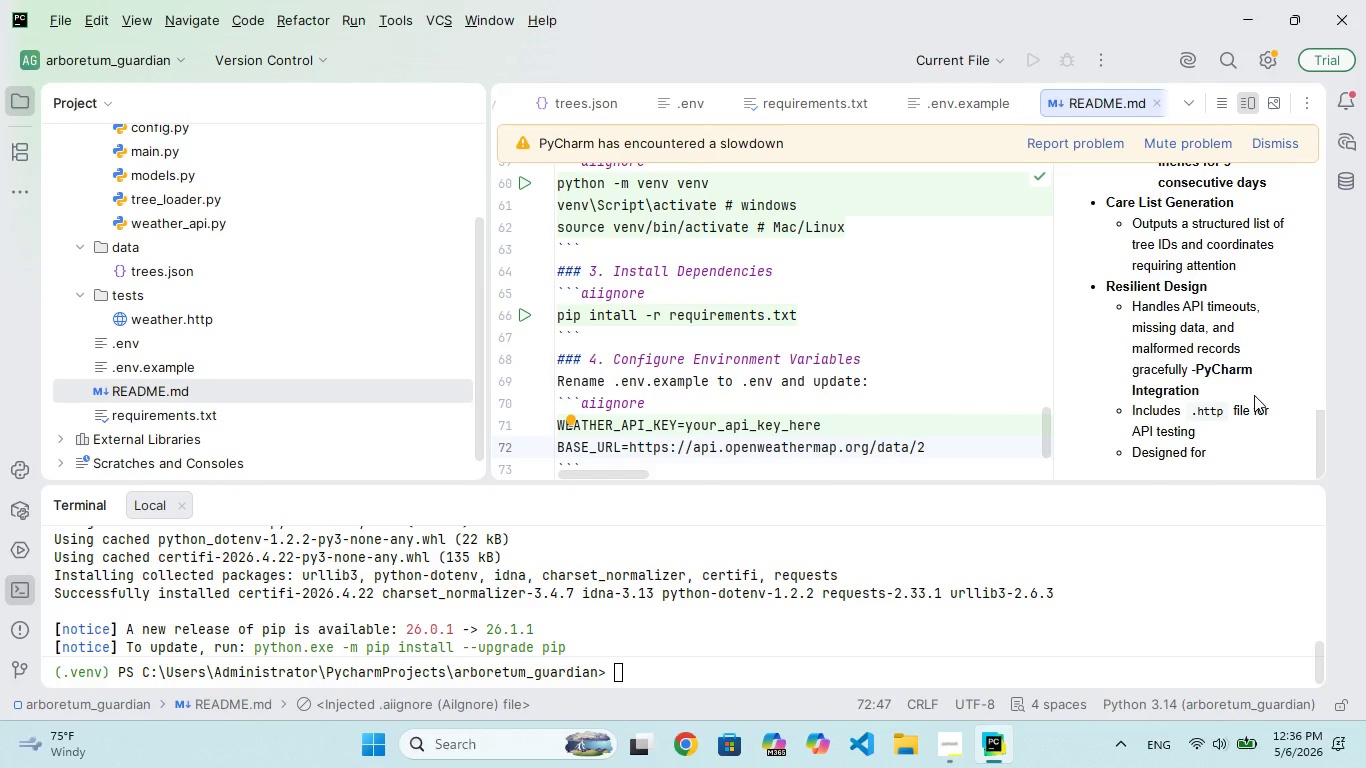 
key(Period)
 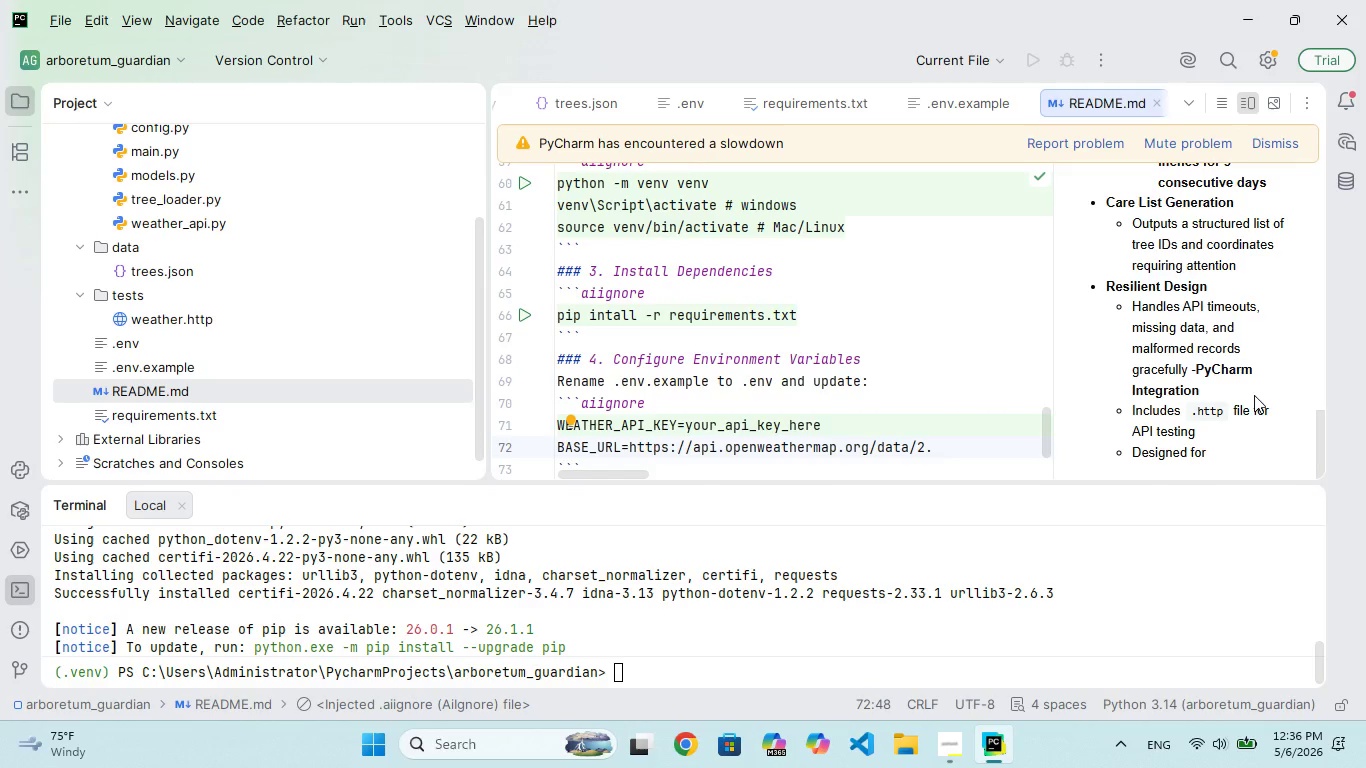 
type(5/forcast)
 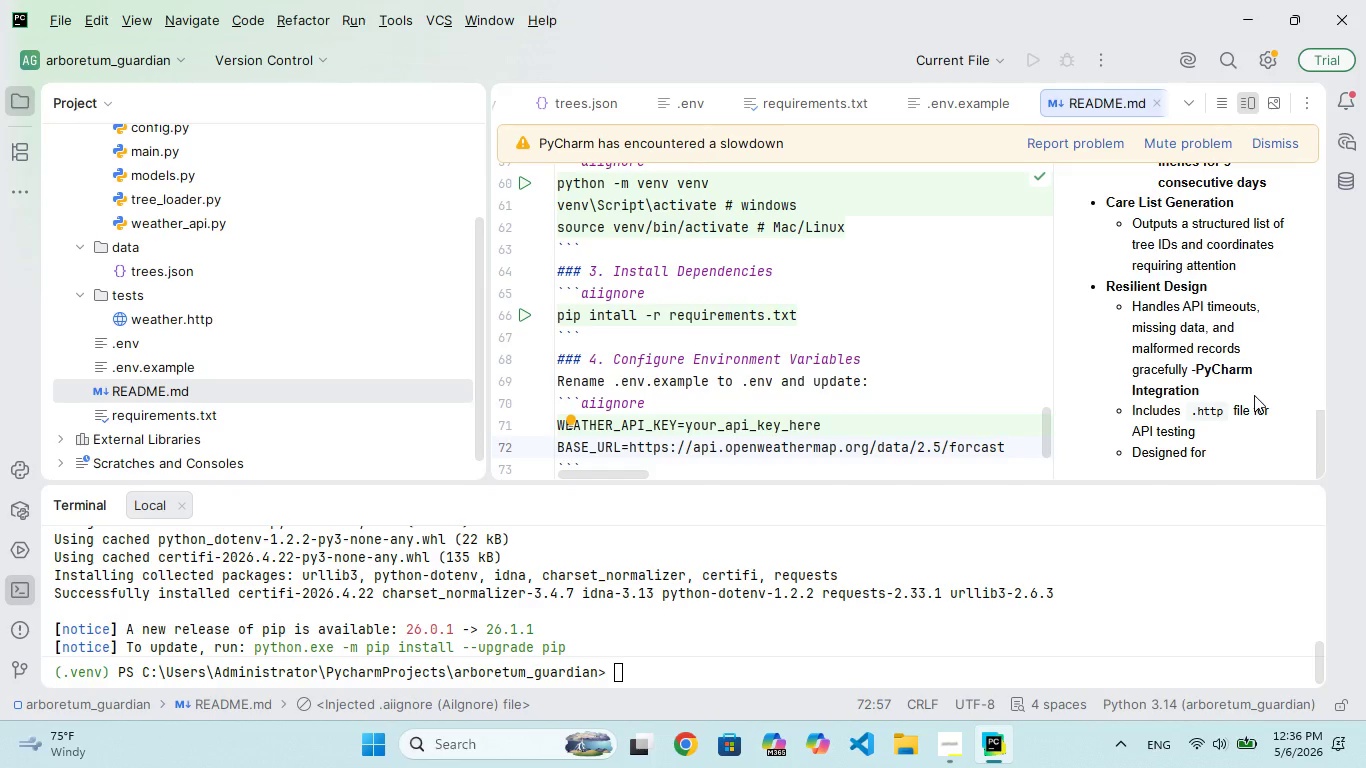 
wait(5.38)
 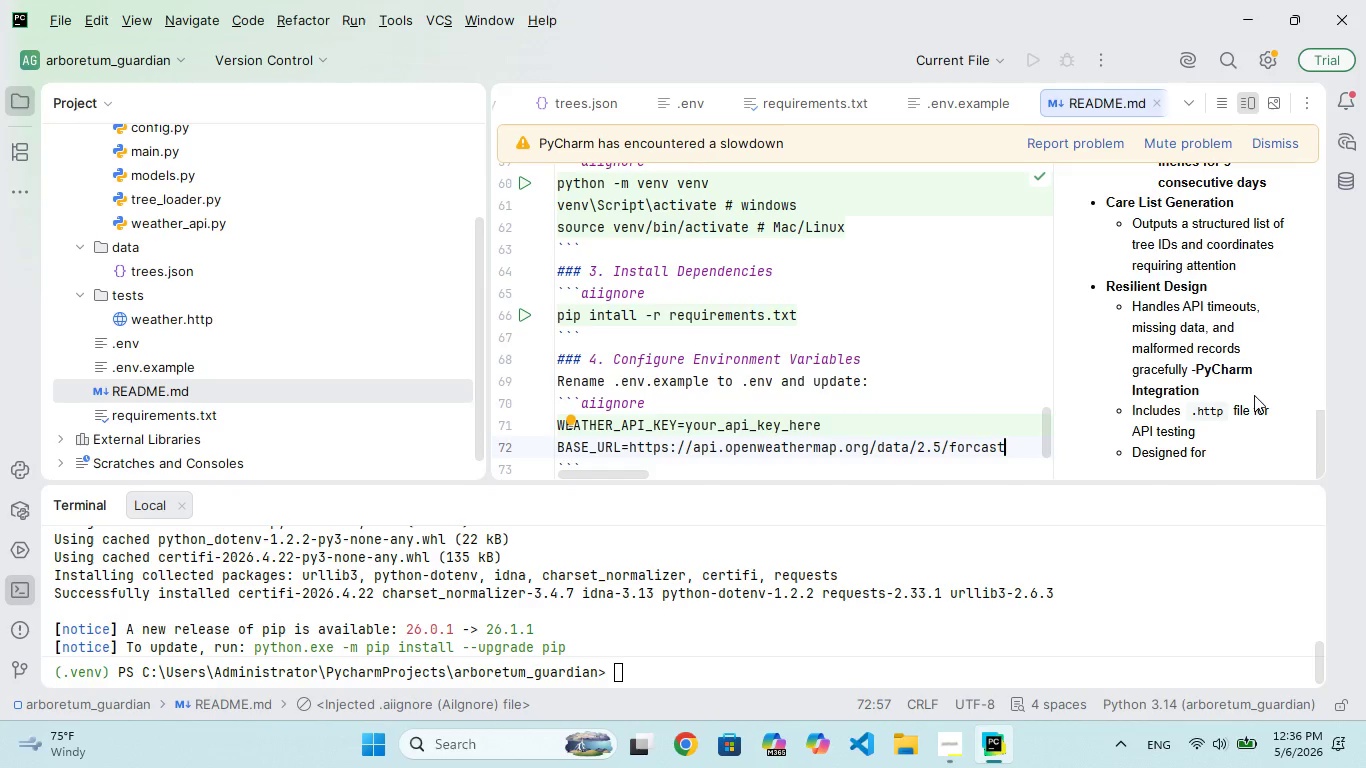 
key(ArrowDown)
 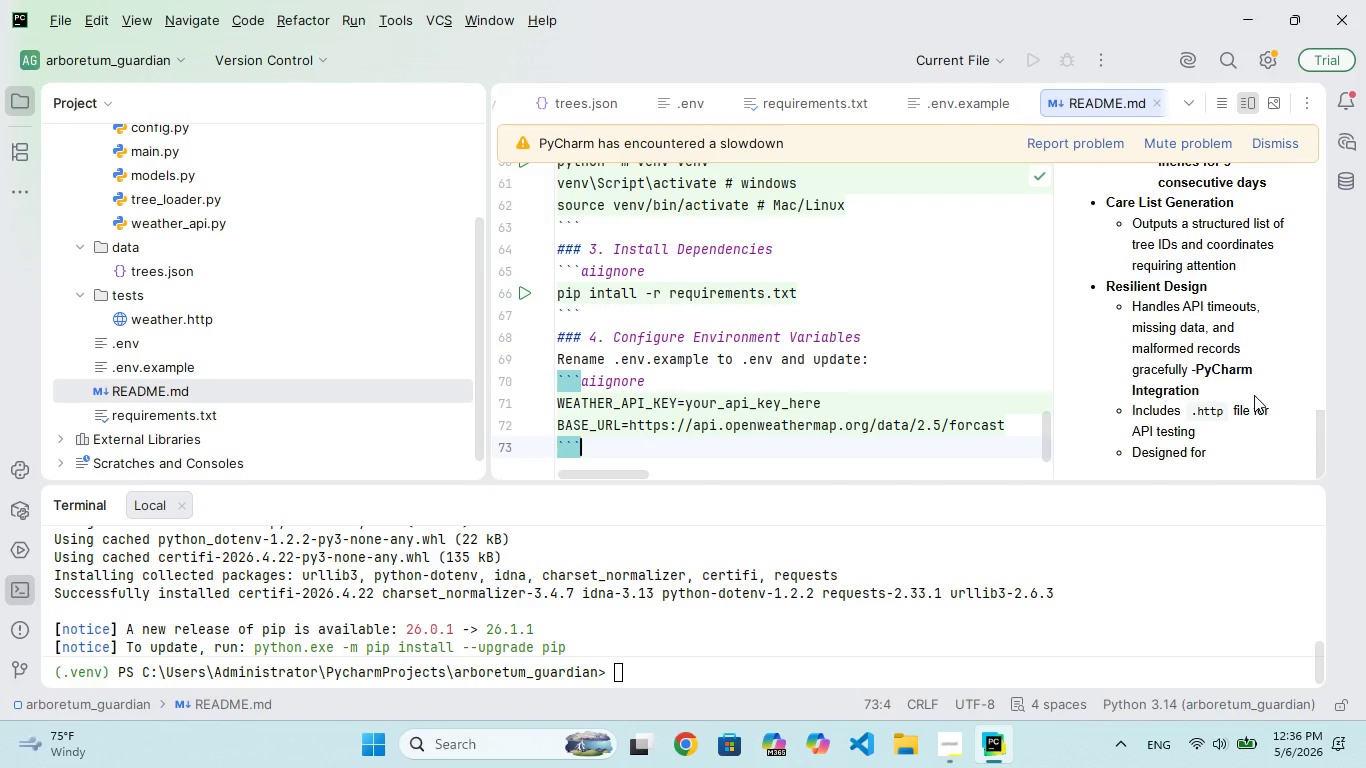 
key(Enter)
 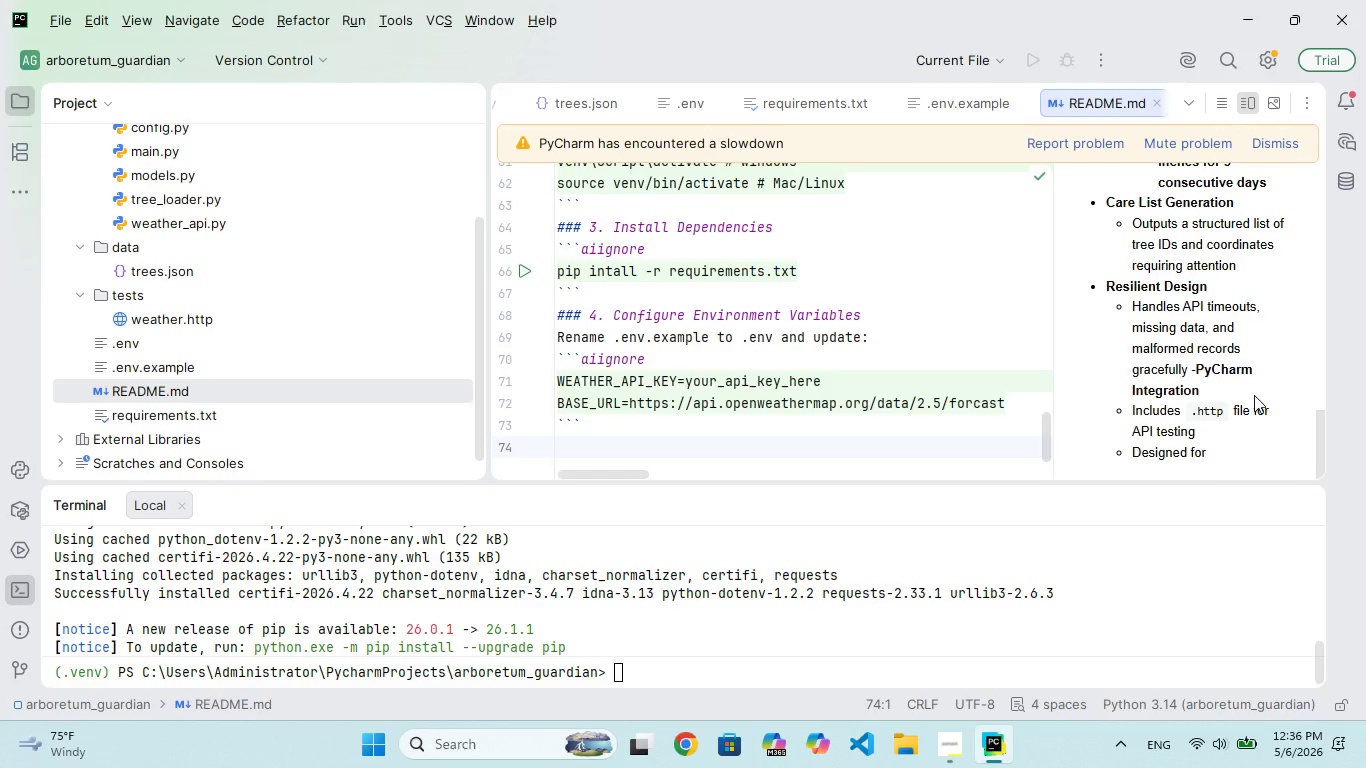 
key(Enter)
 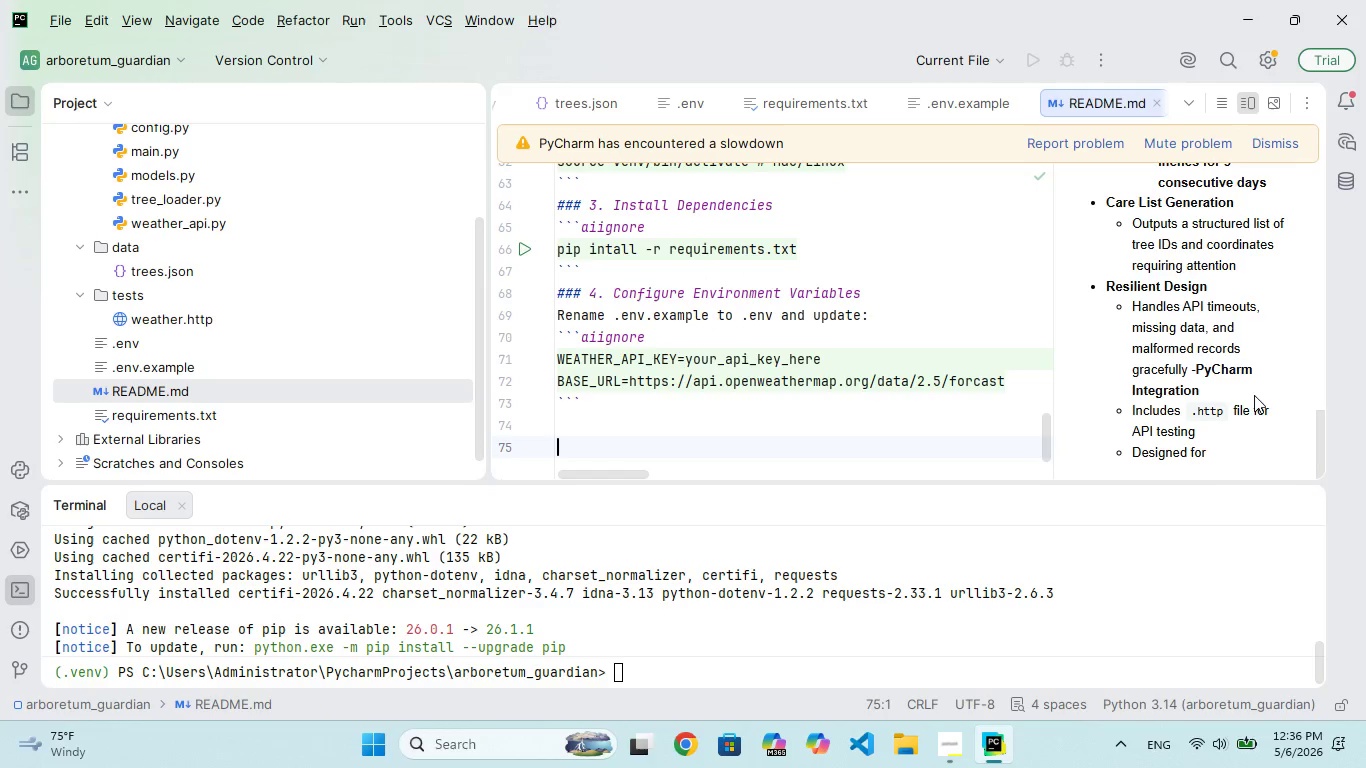 
type(### RUNNING THE APPLICATION)
 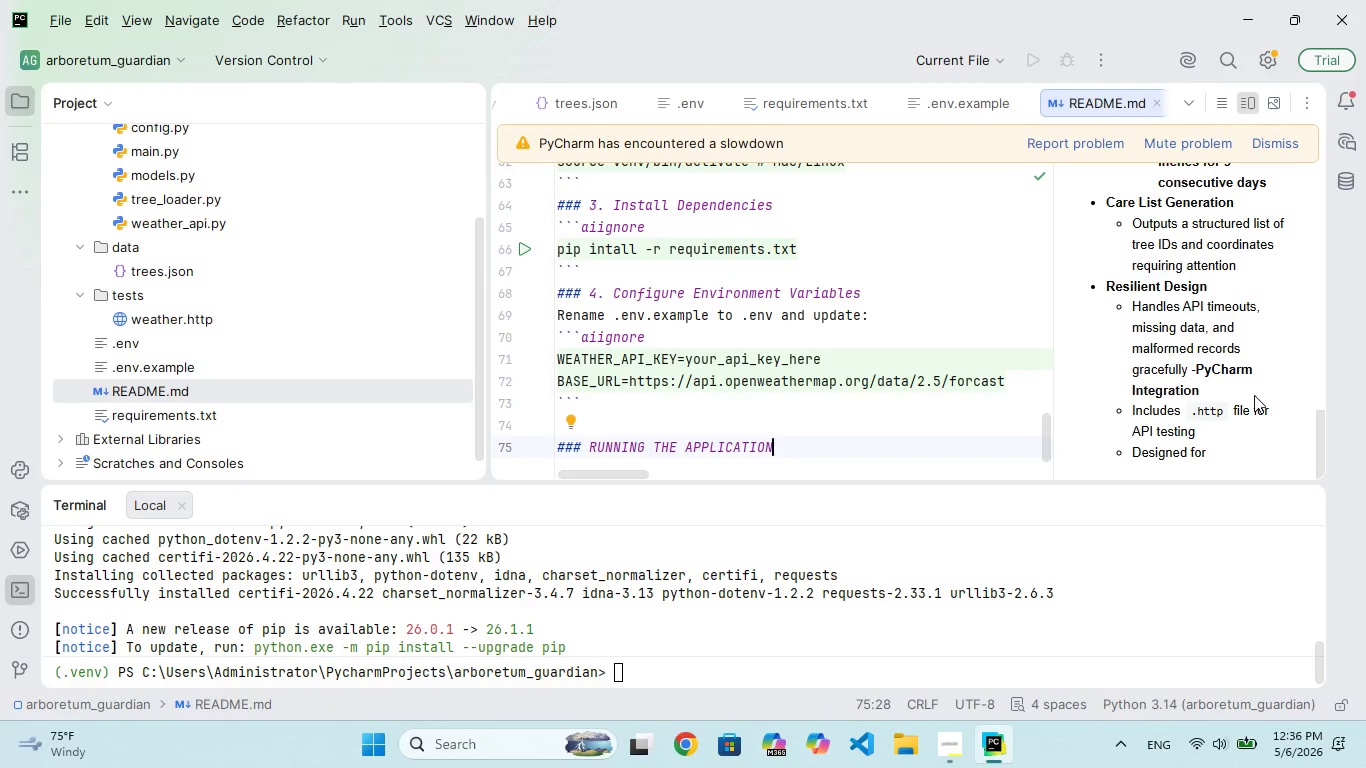 
key(Enter)
 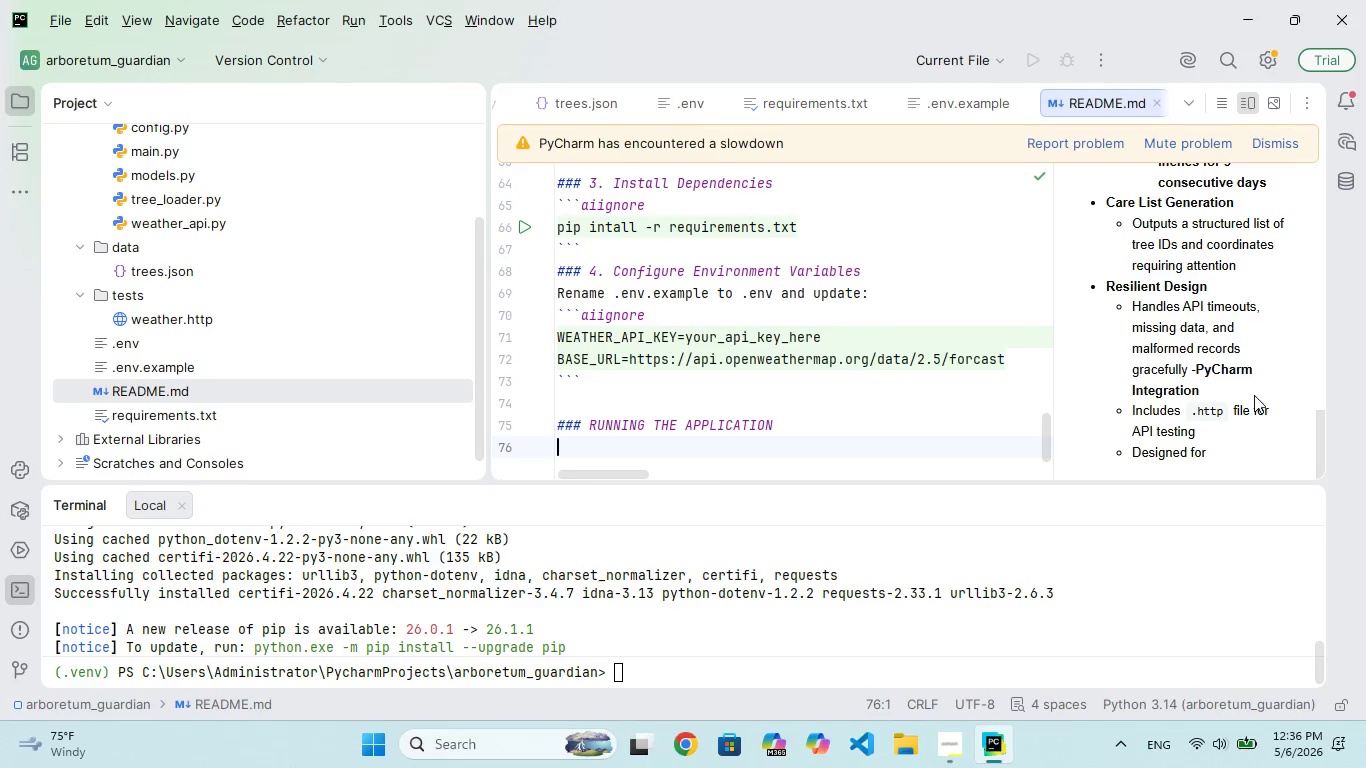 
type(a)
key(Backspace)
type(run the sript in PyChrm or terminl)
 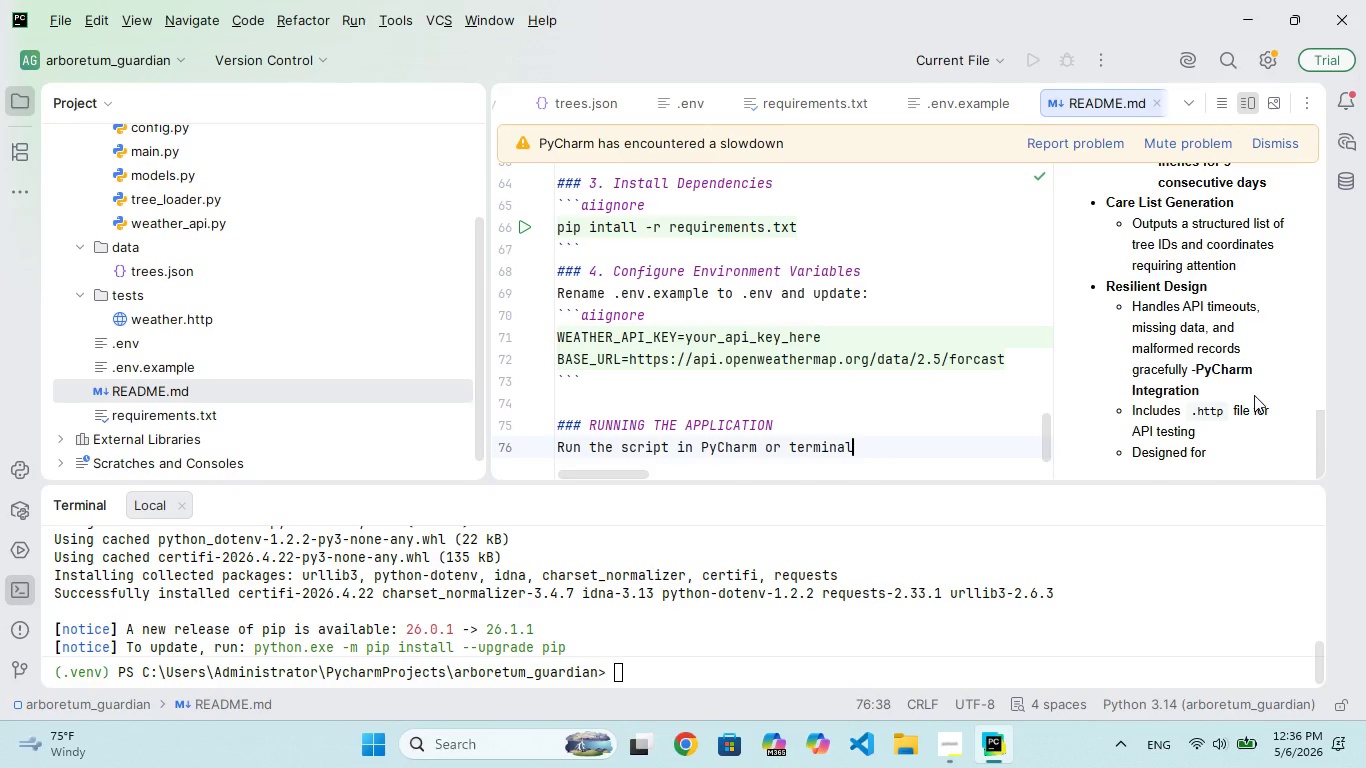 
hold_key(key=CapsLock, duration=0.38)
 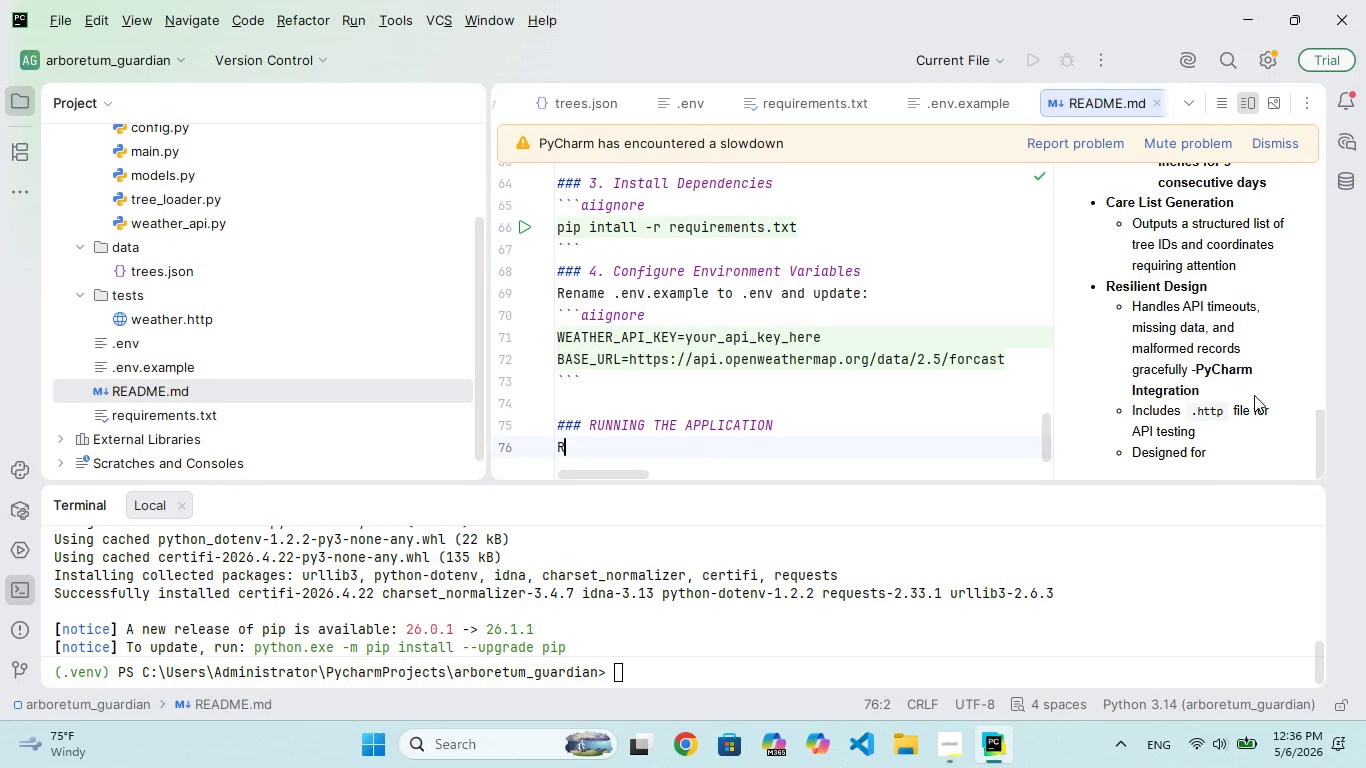 
hold_key(key=CapsLock, duration=0.33)
 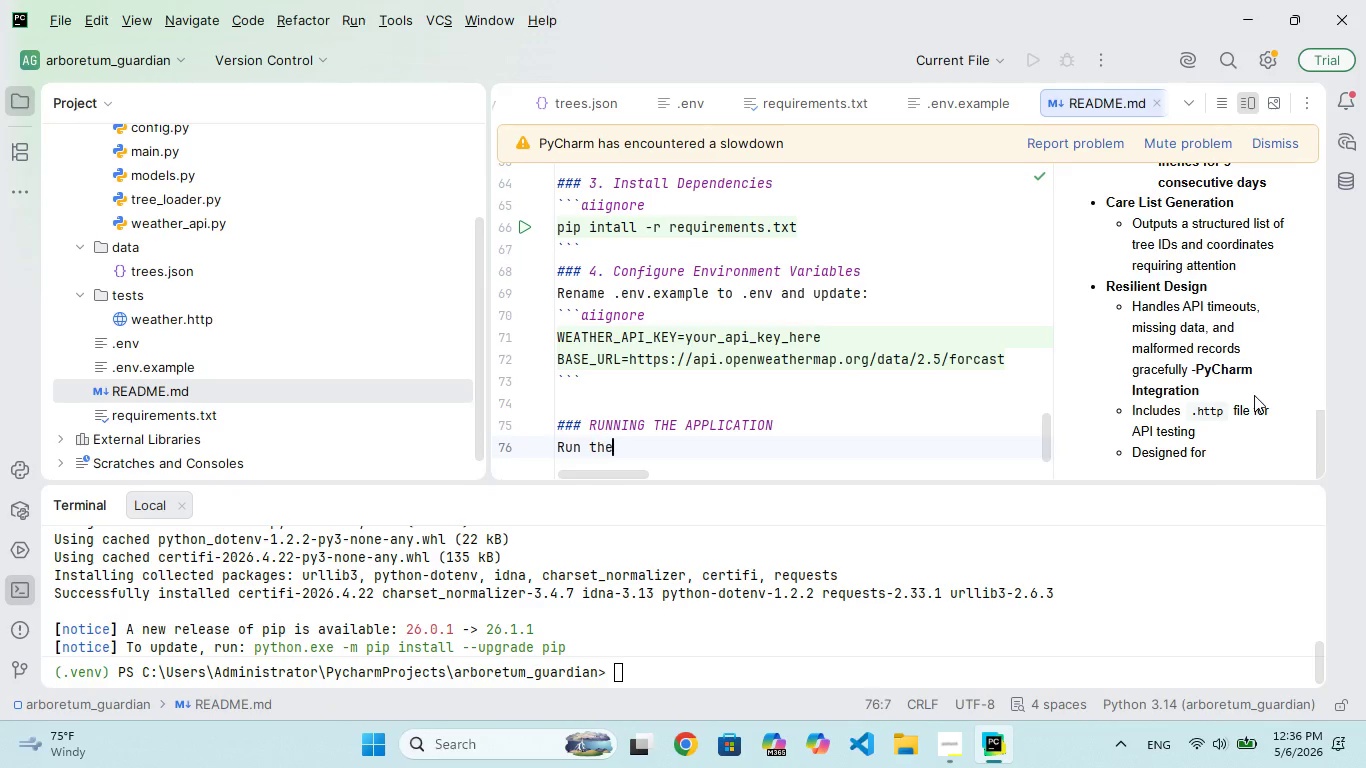 
hold_key(key=A, duration=0.31)
 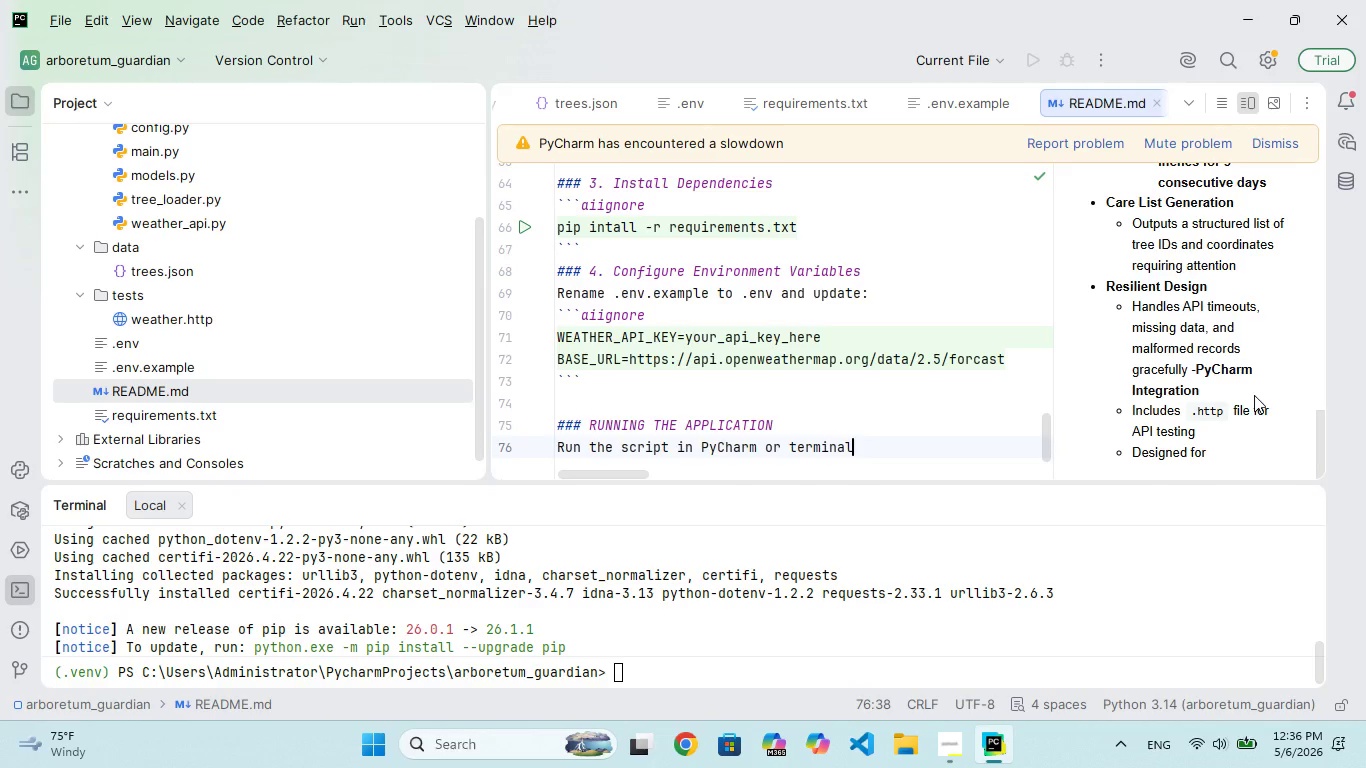 
key(Enter)
 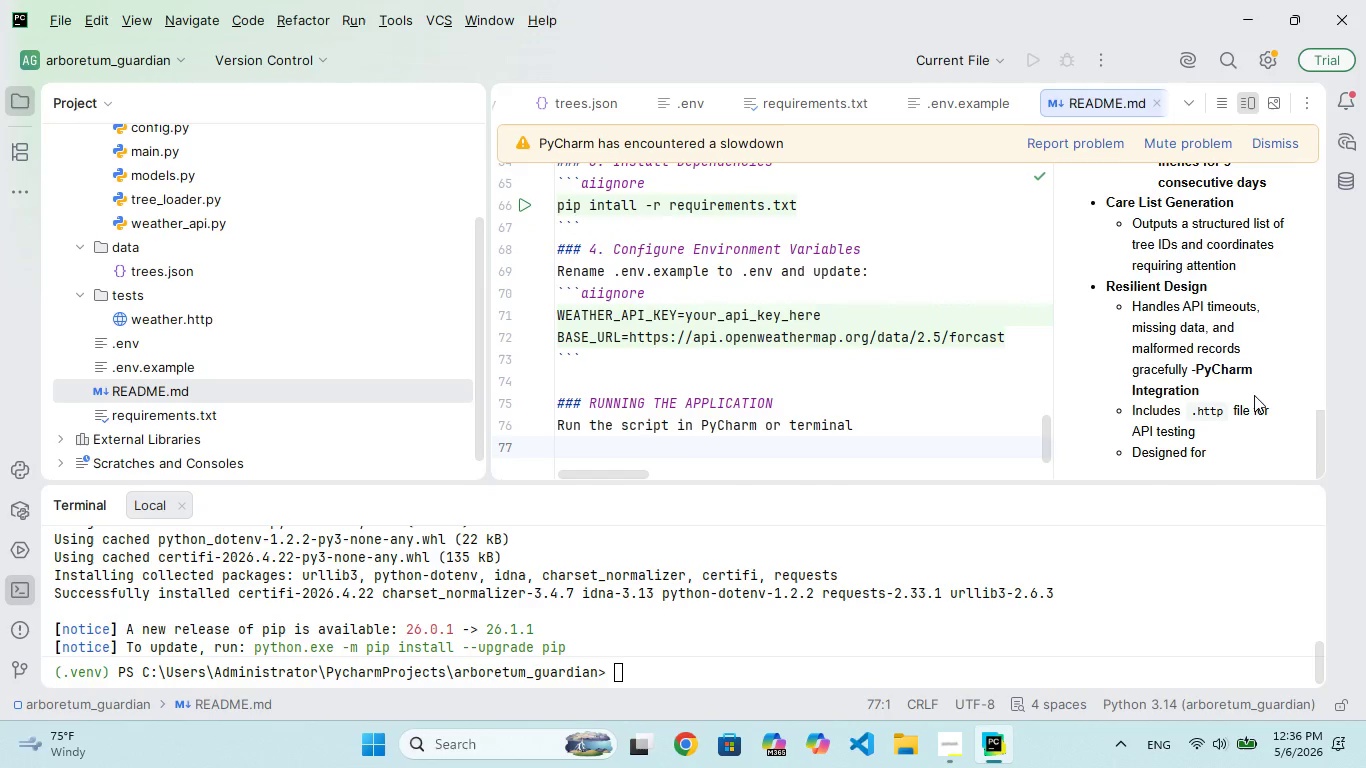 
key(Backquote)
 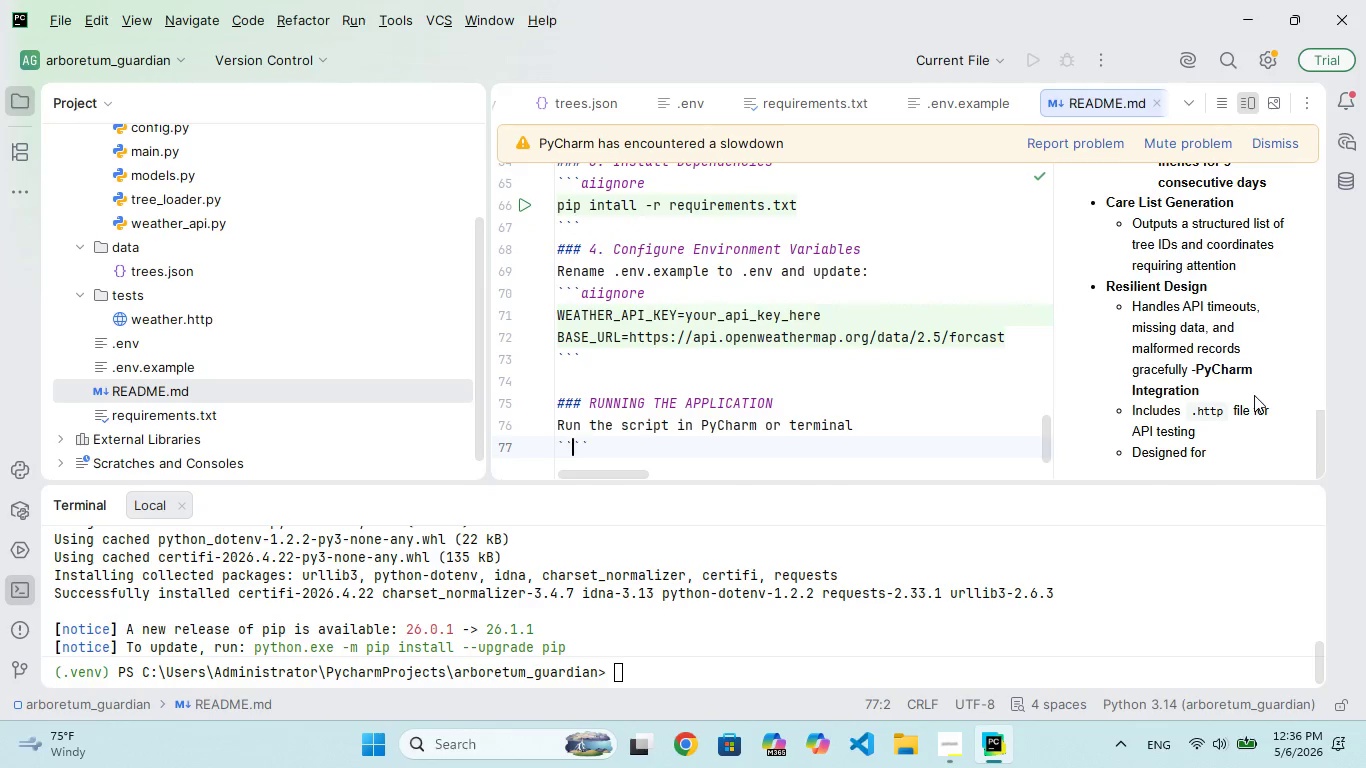 
key(Backquote)
 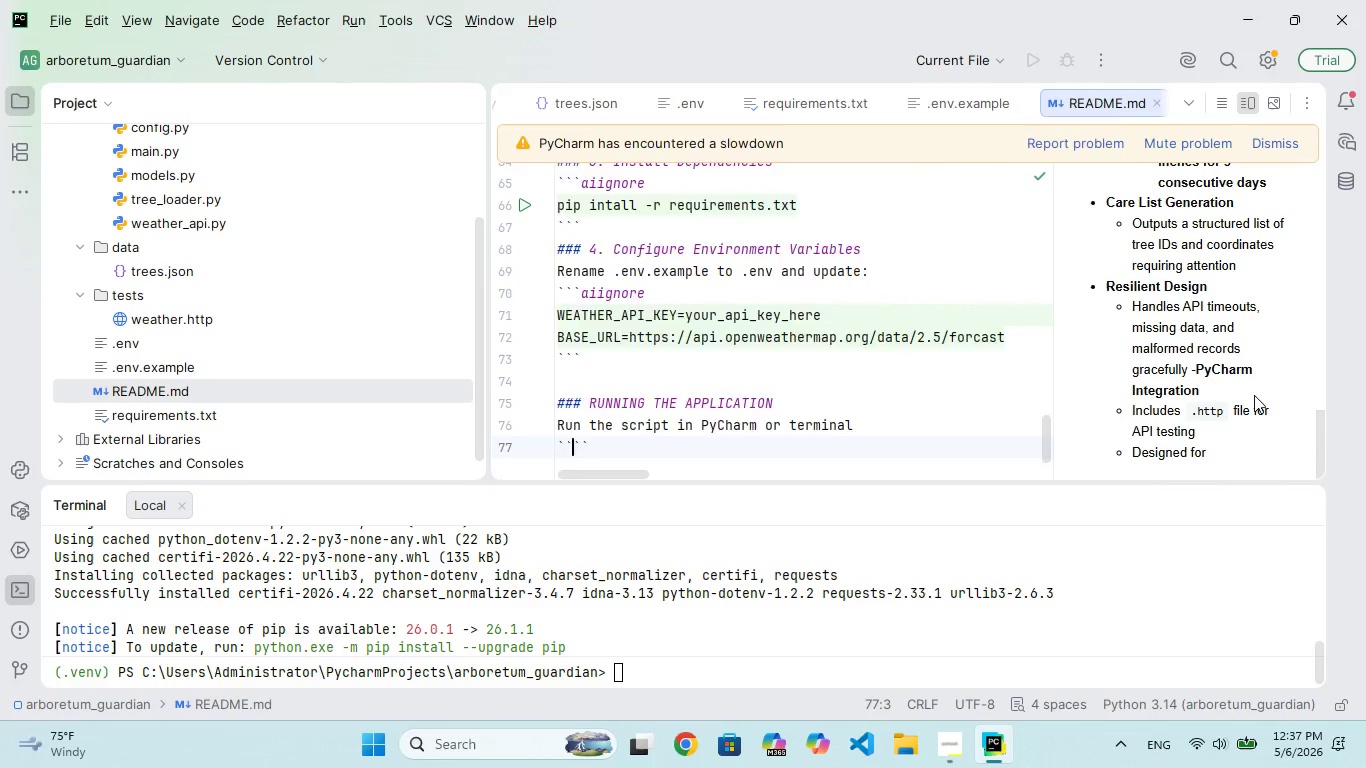 
key(Backquote)
 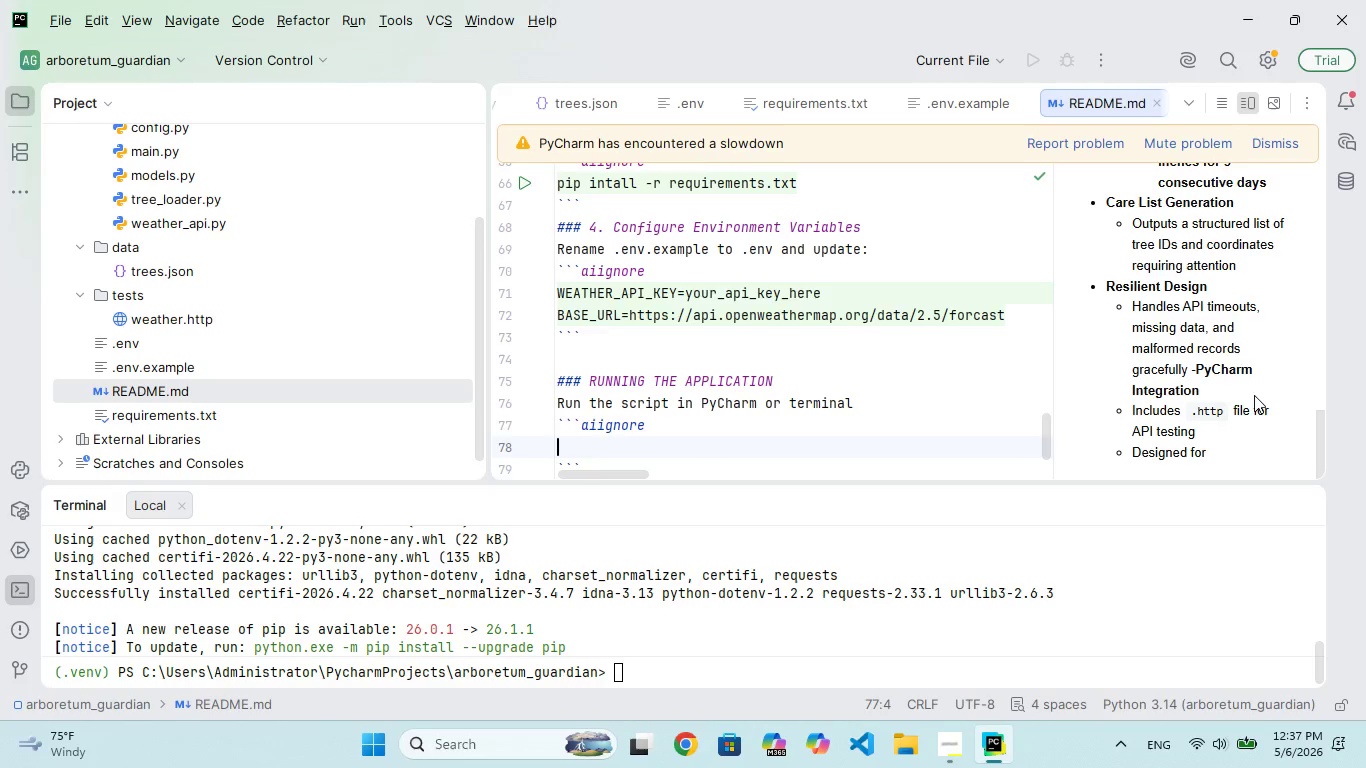 
key(Enter)
 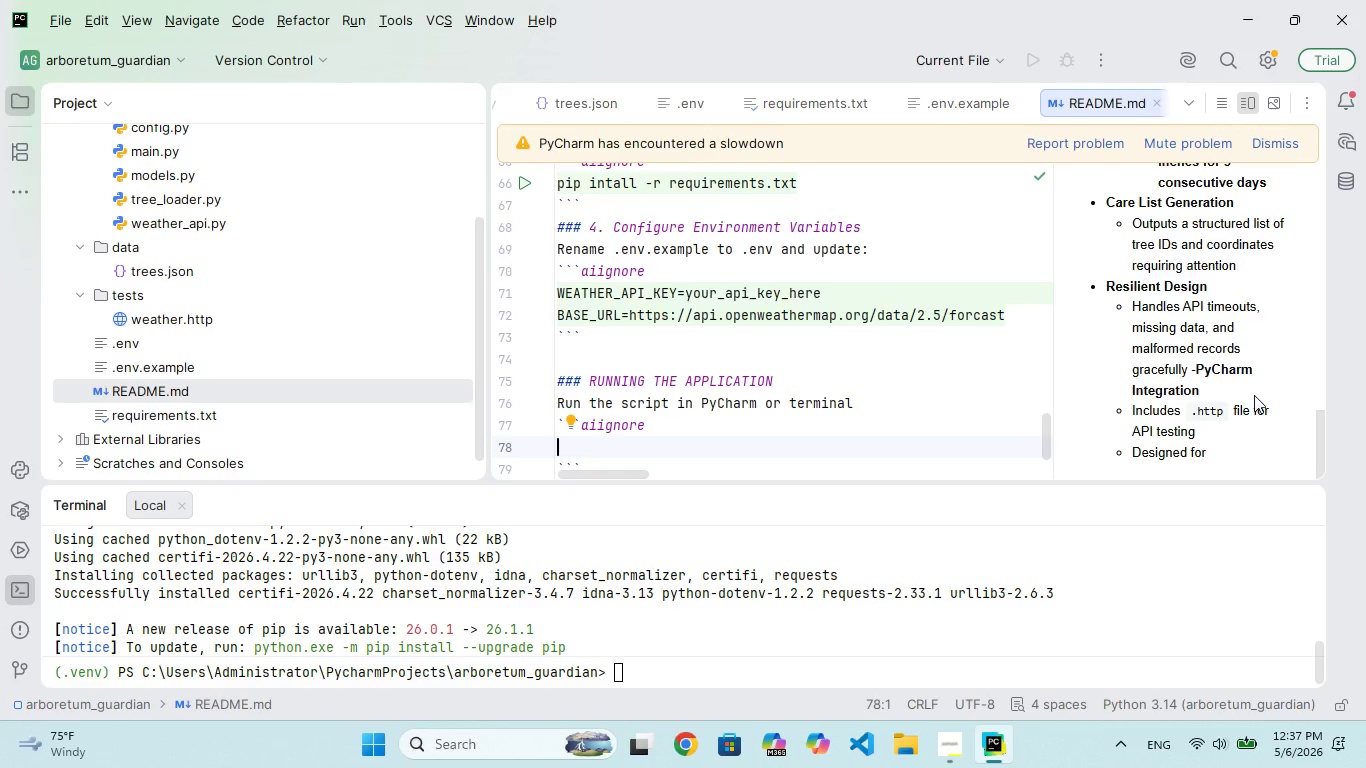 
type(python app/min.y)
 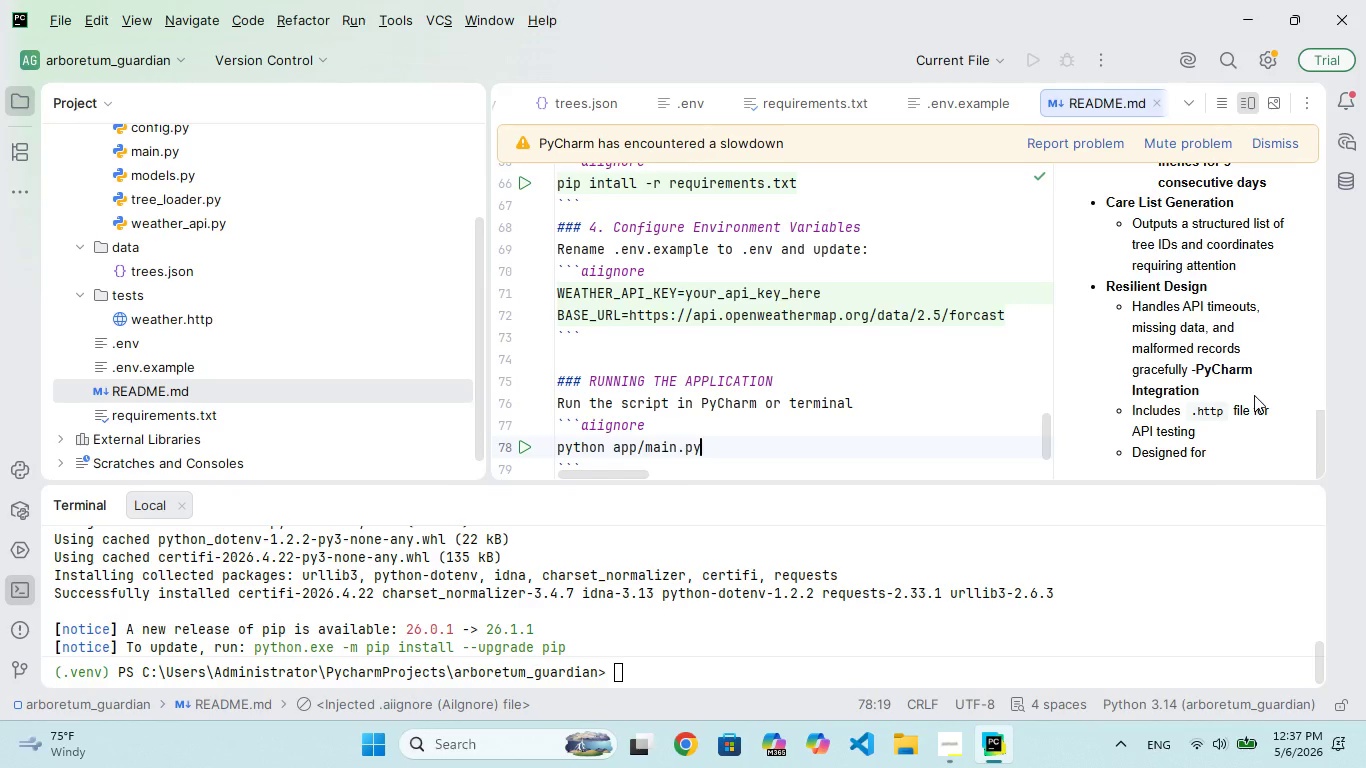 
hold_key(key=P, duration=0.31)
 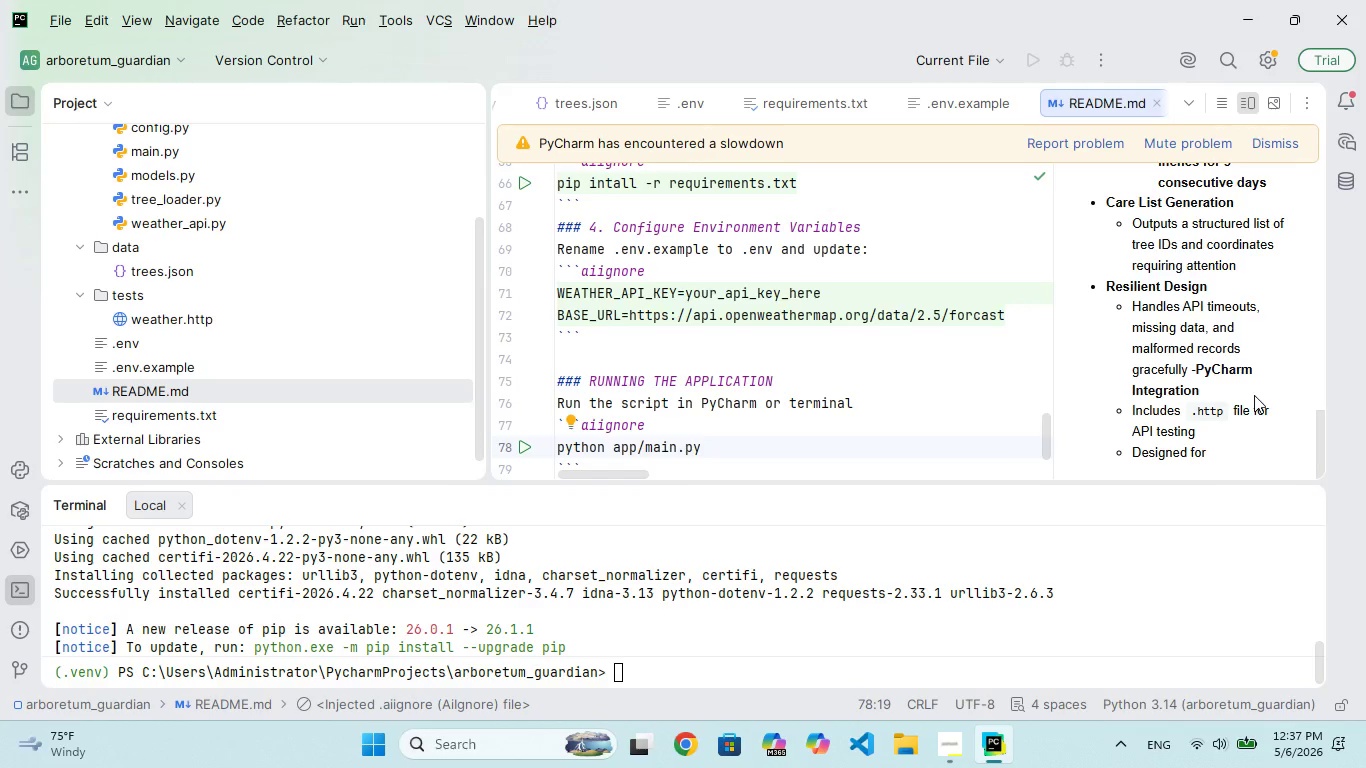 
key(ArrowDown)
 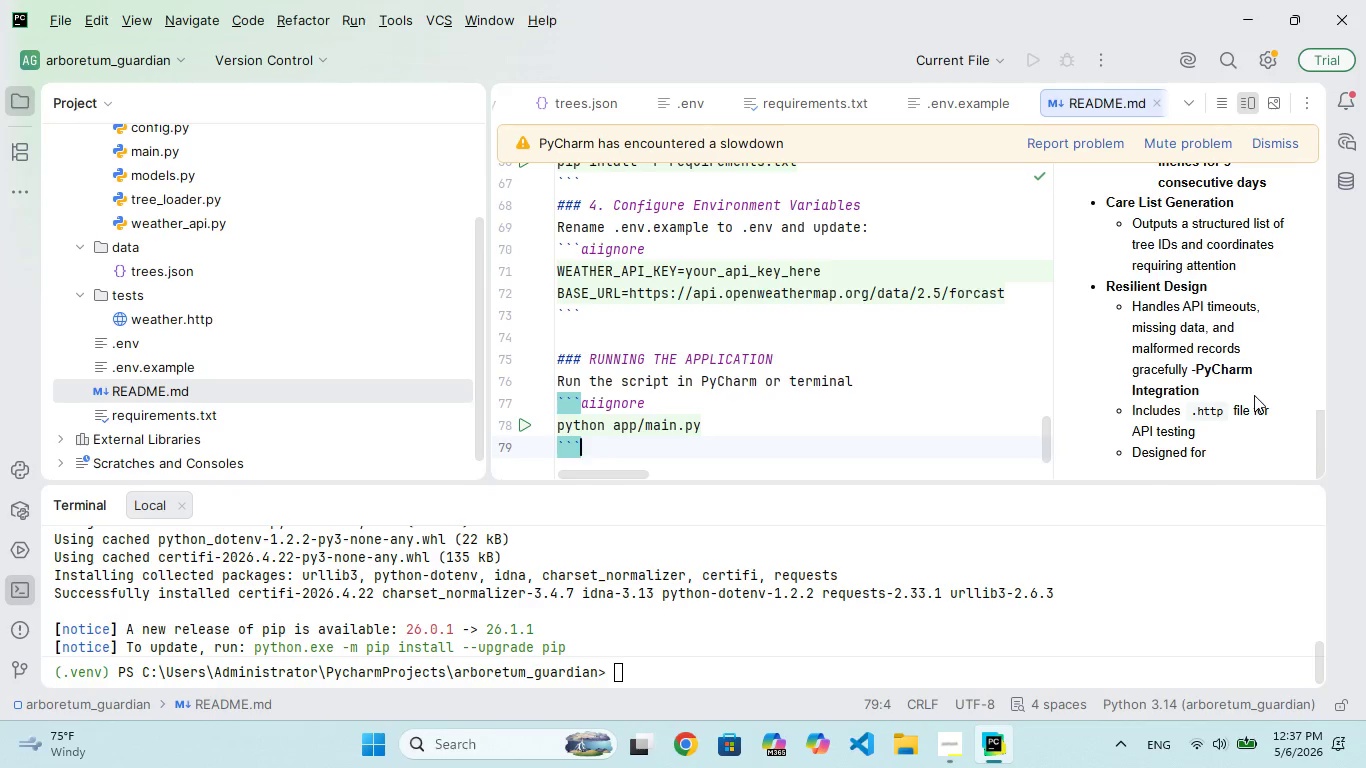 
wait(14.05)
 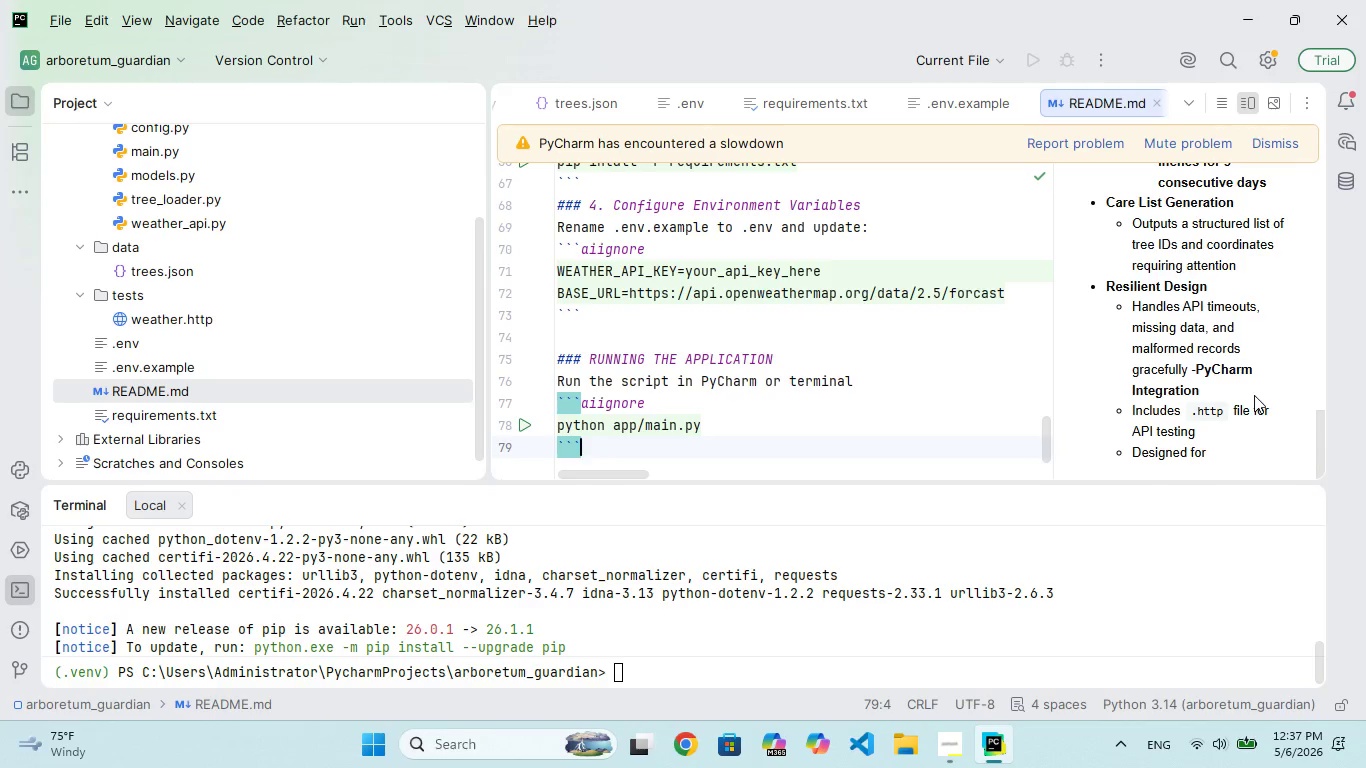 
scroll: coordinate [757, 358], scroll_direction: down, amount: 254.0
 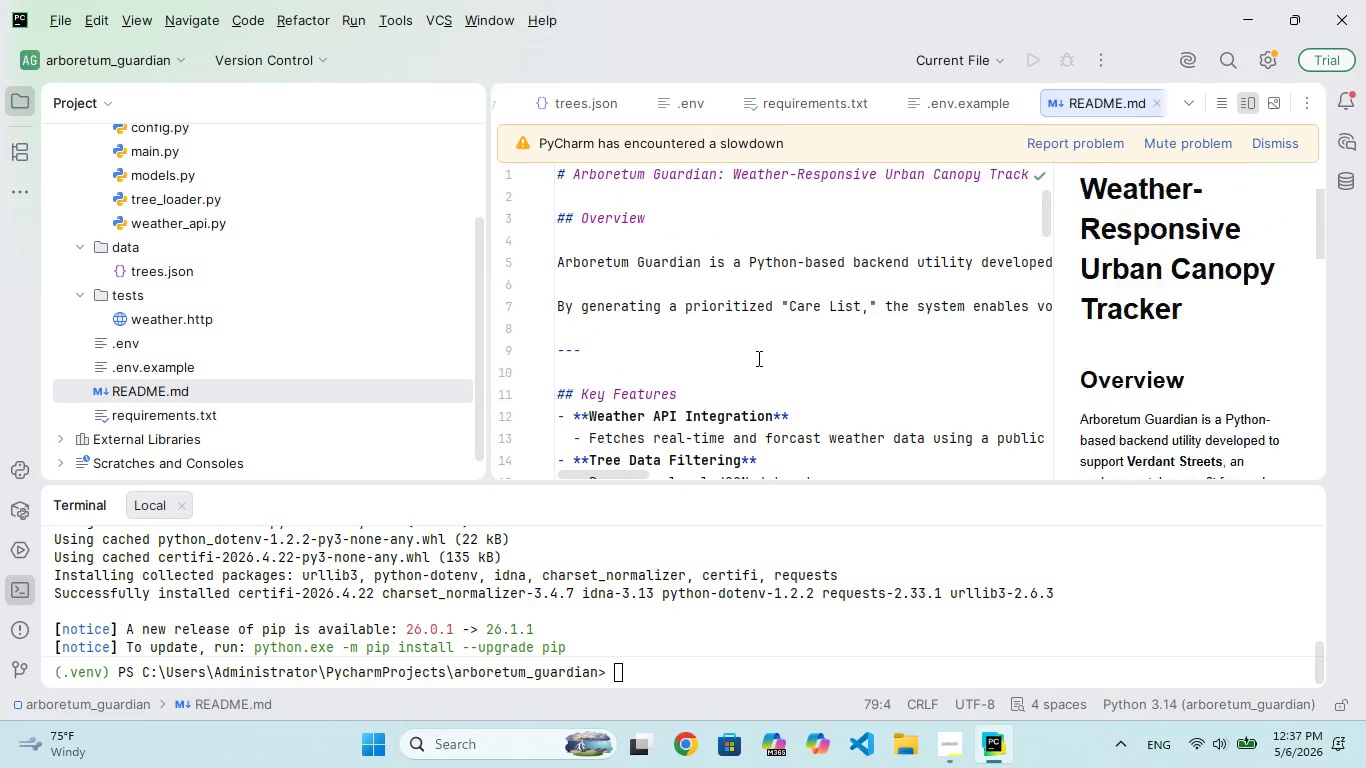 
scroll: coordinate [757, 358], scroll_direction: up, amount: 57.0
 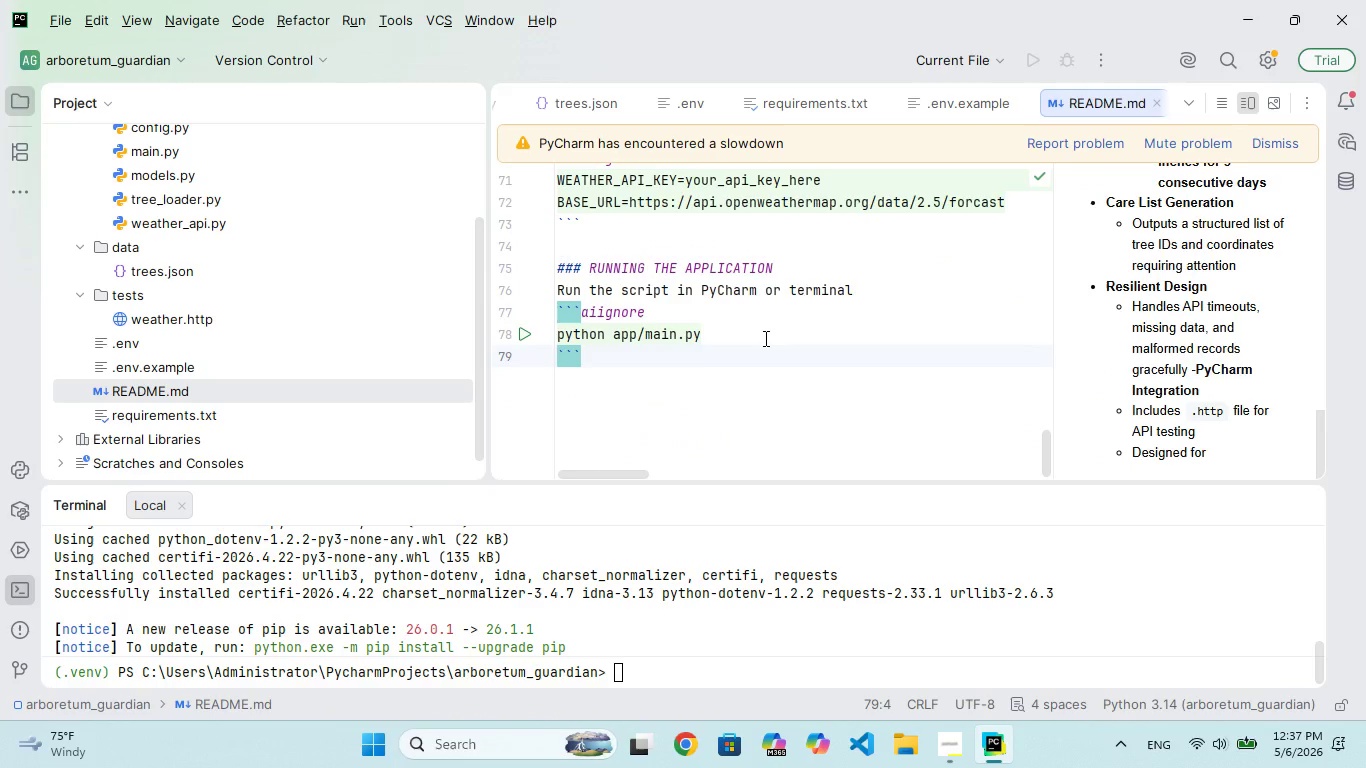 
scroll: coordinate [764, 338], scroll_direction: down, amount: 82.0
 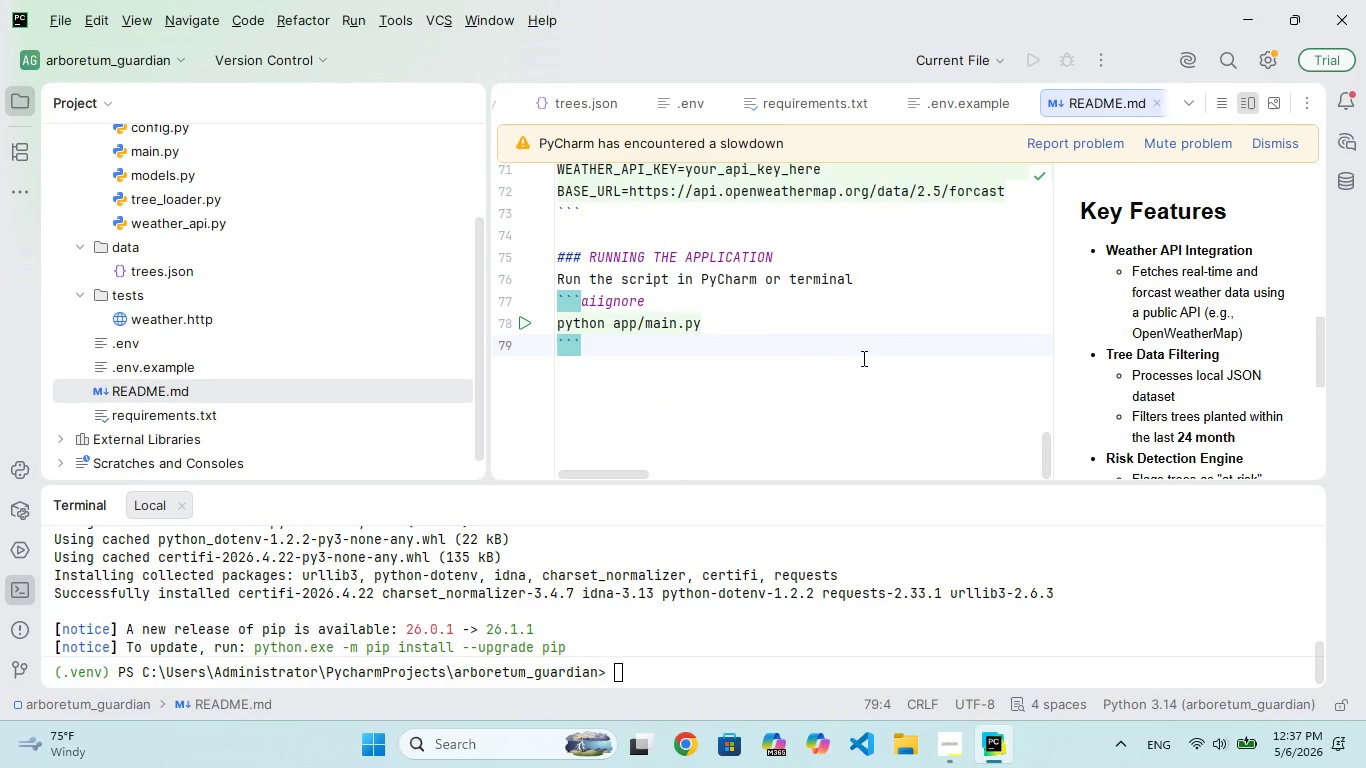 
scroll: coordinate [866, 264], scroll_direction: up, amount: 14.0
 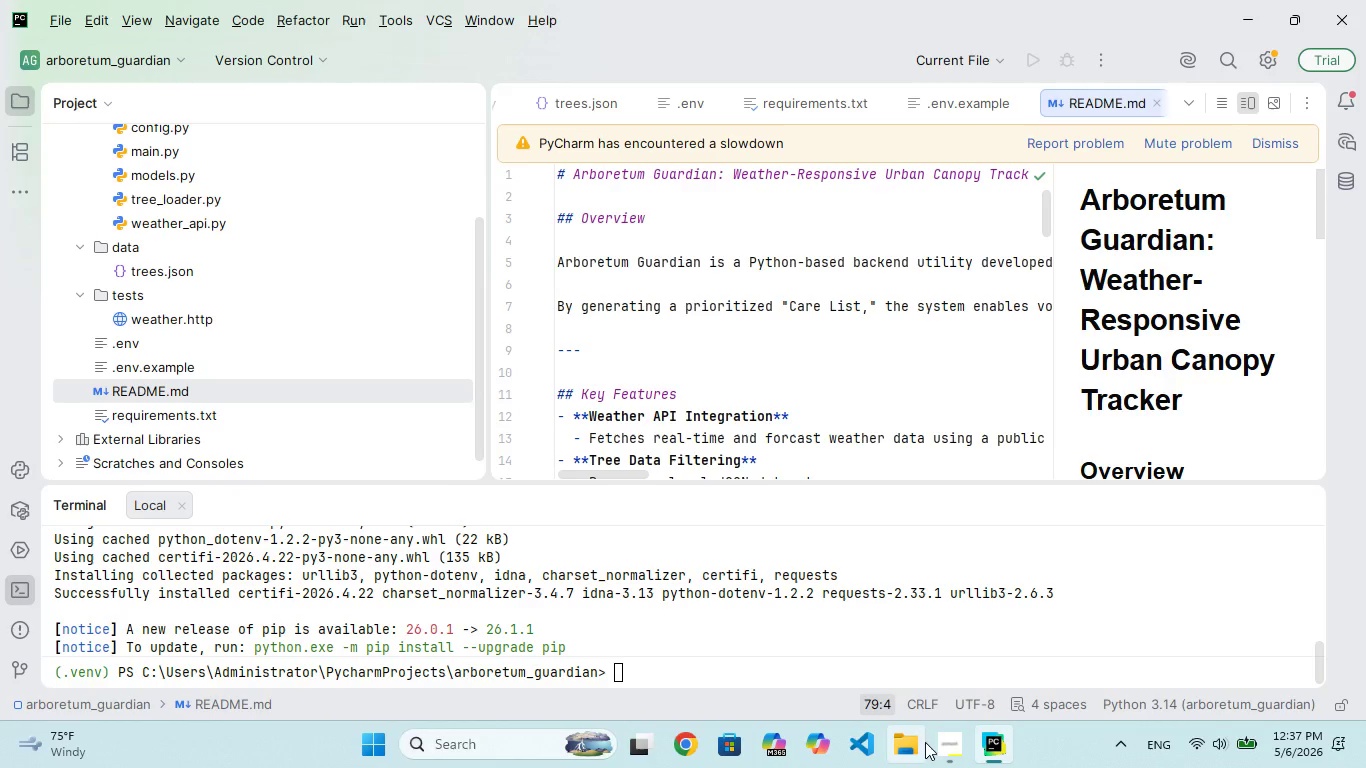 
left_click([935, 751])